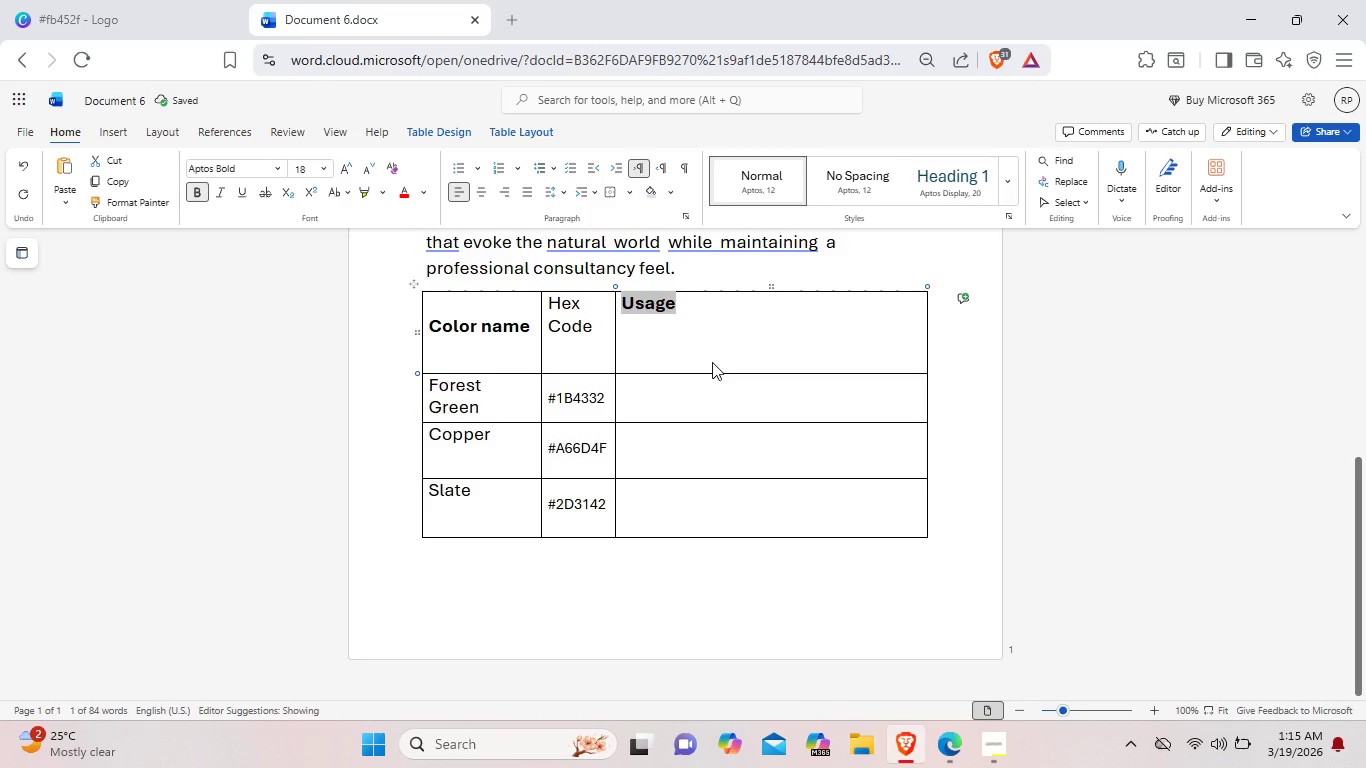 
key(Enter)
 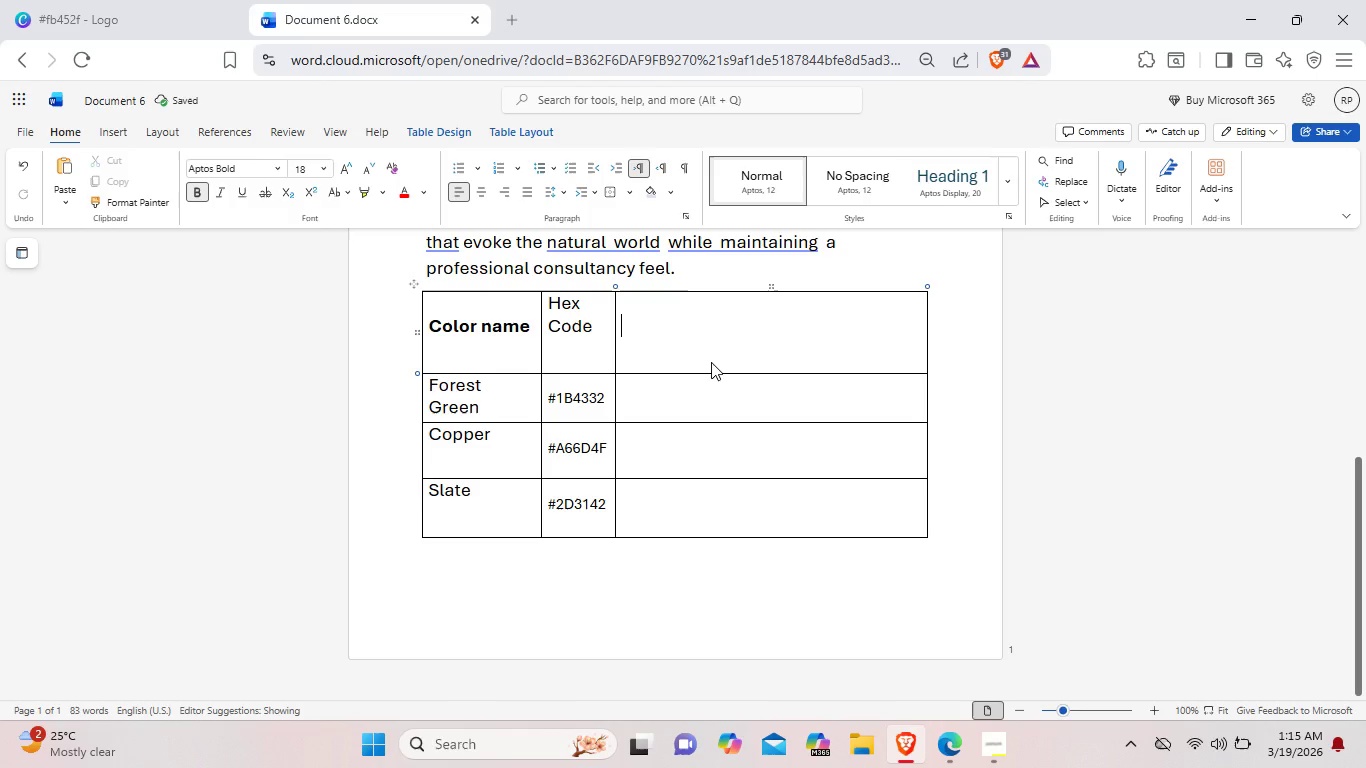 
key(Enter)
 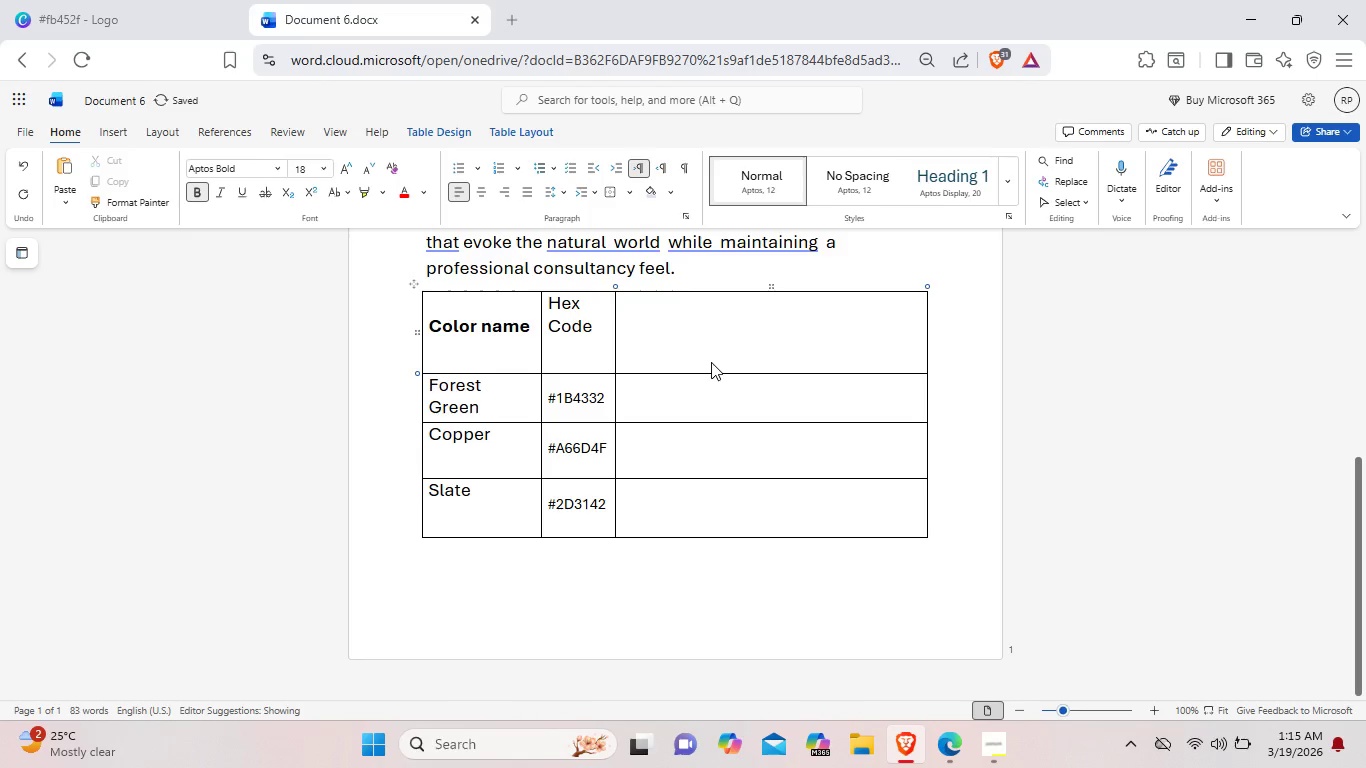 
key(Control+Z)
 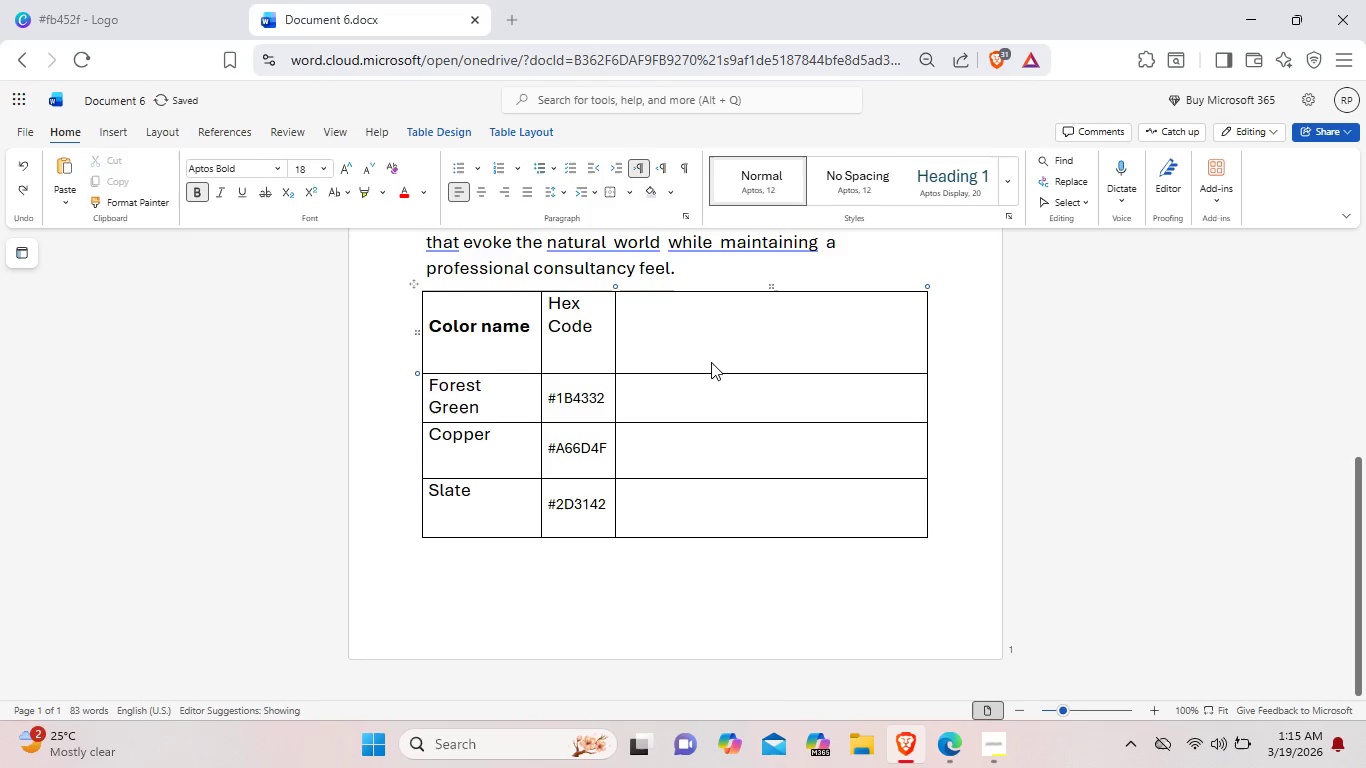 
key(Control+Z)
 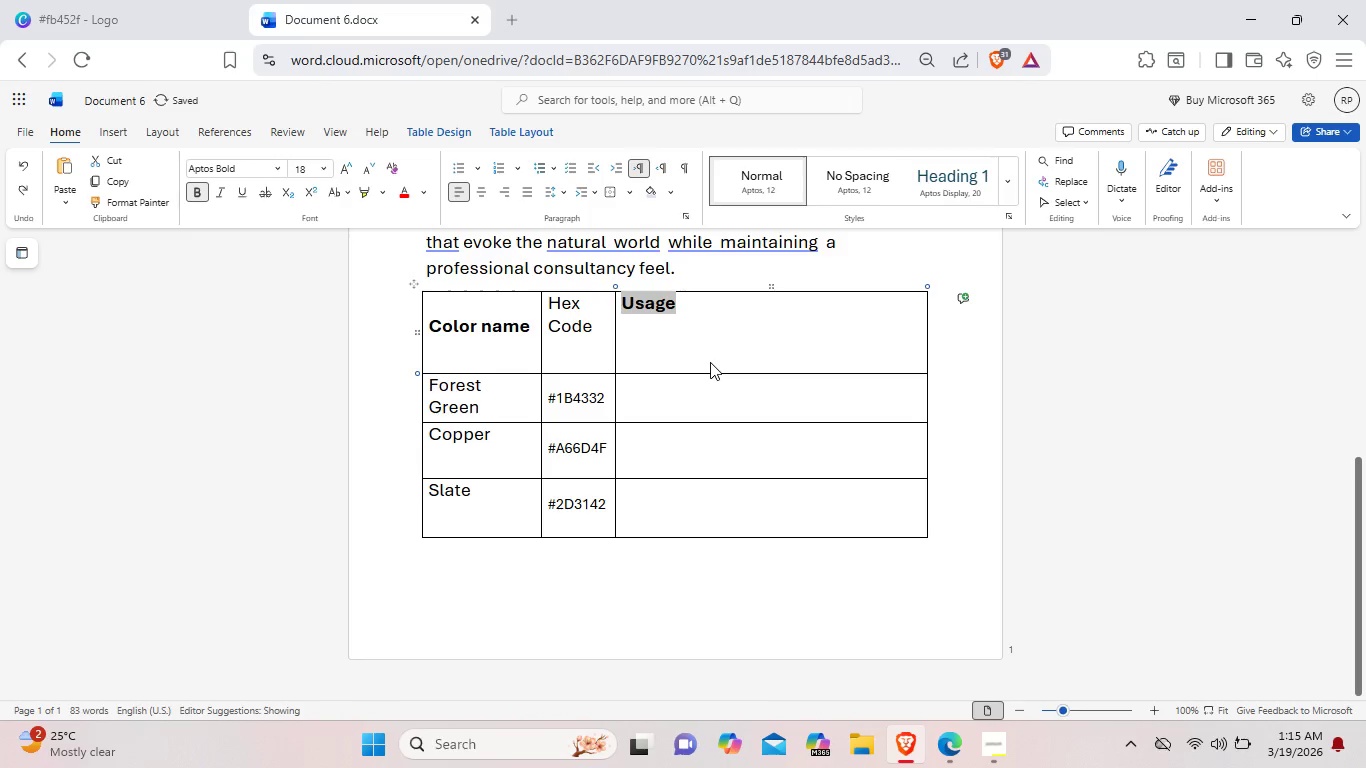 
left_click([710, 362])
 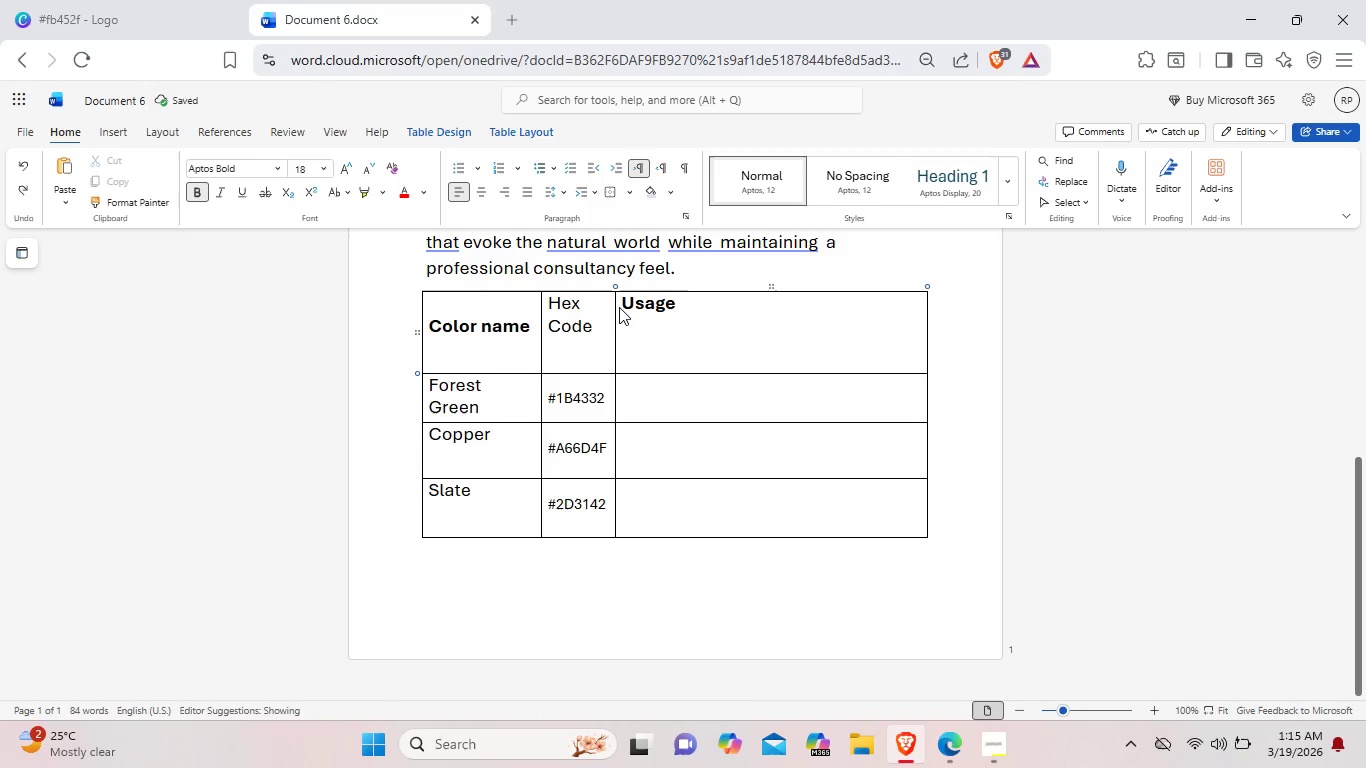 
left_click([619, 307])
 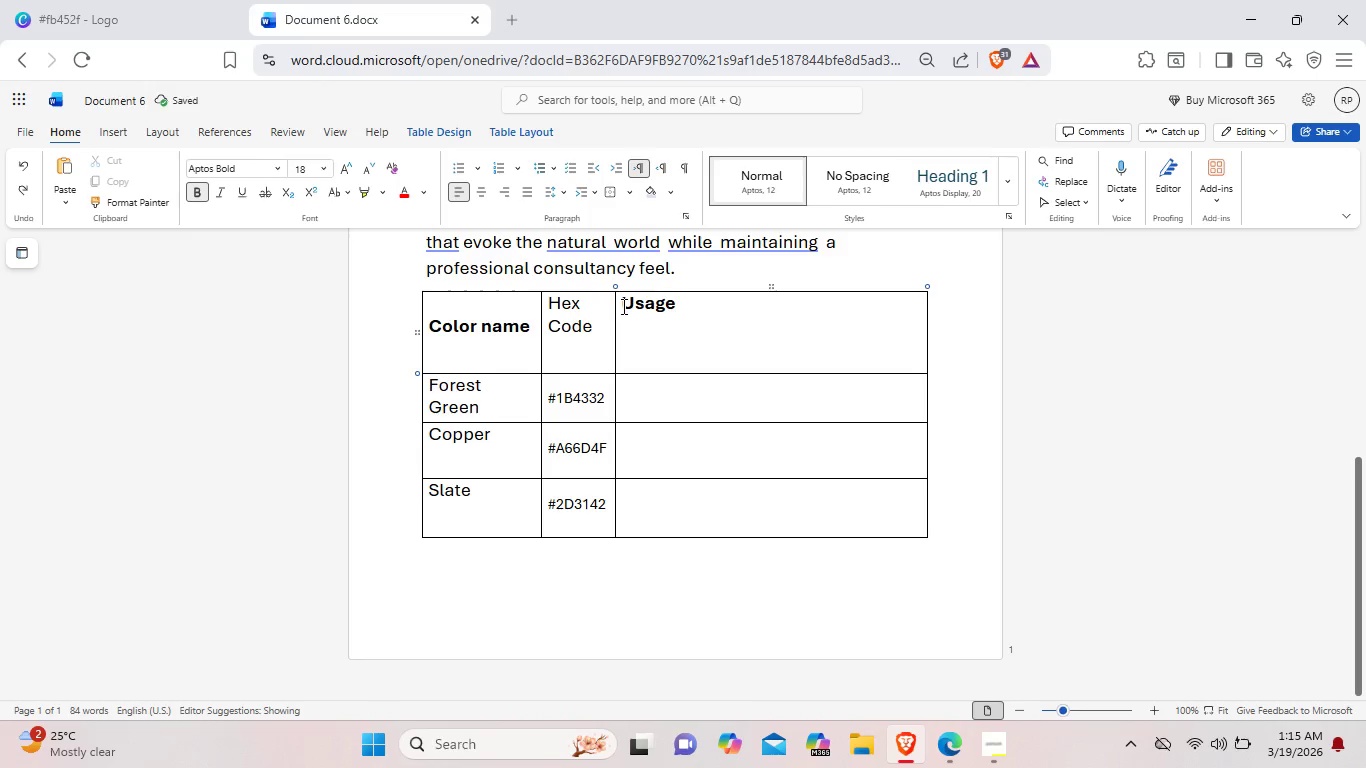 
key(Enter)
 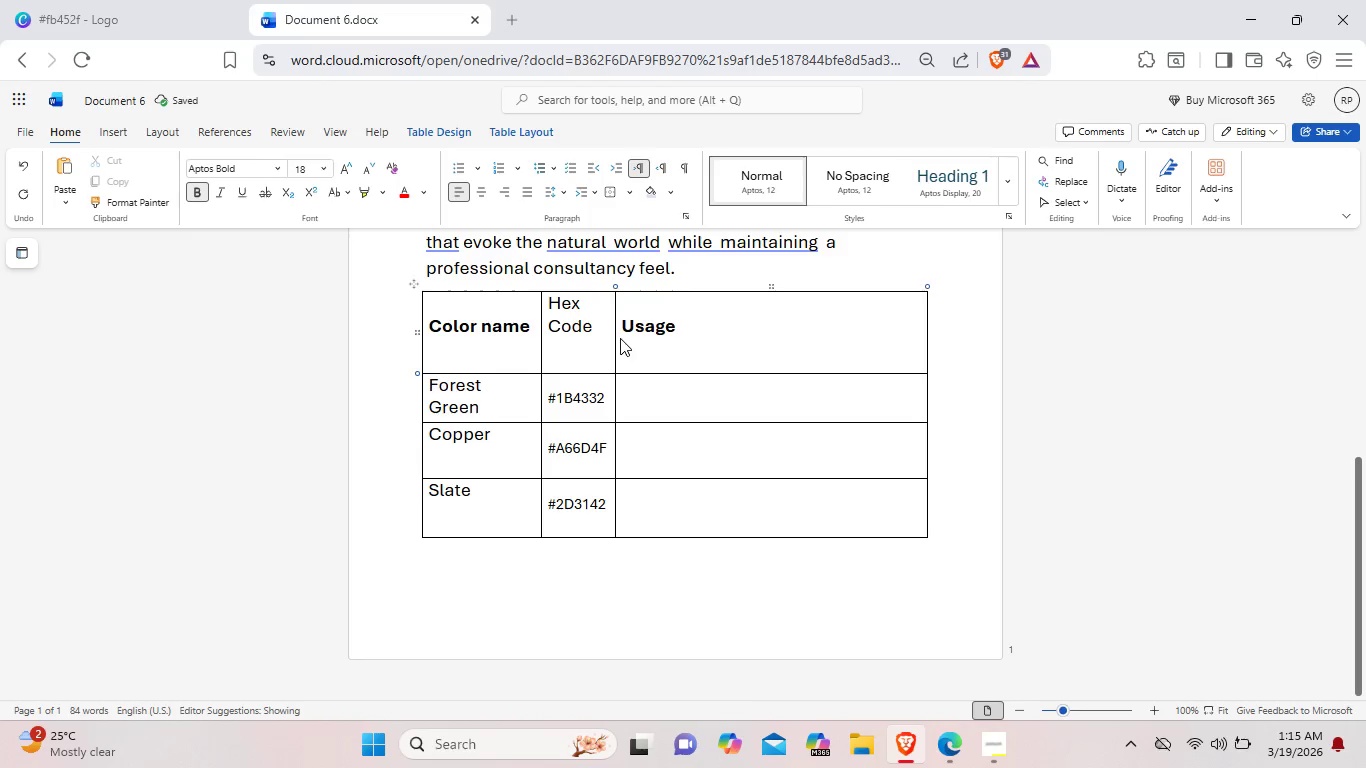 
left_click_drag(start_coordinate=[603, 328], to_coordinate=[552, 306])
 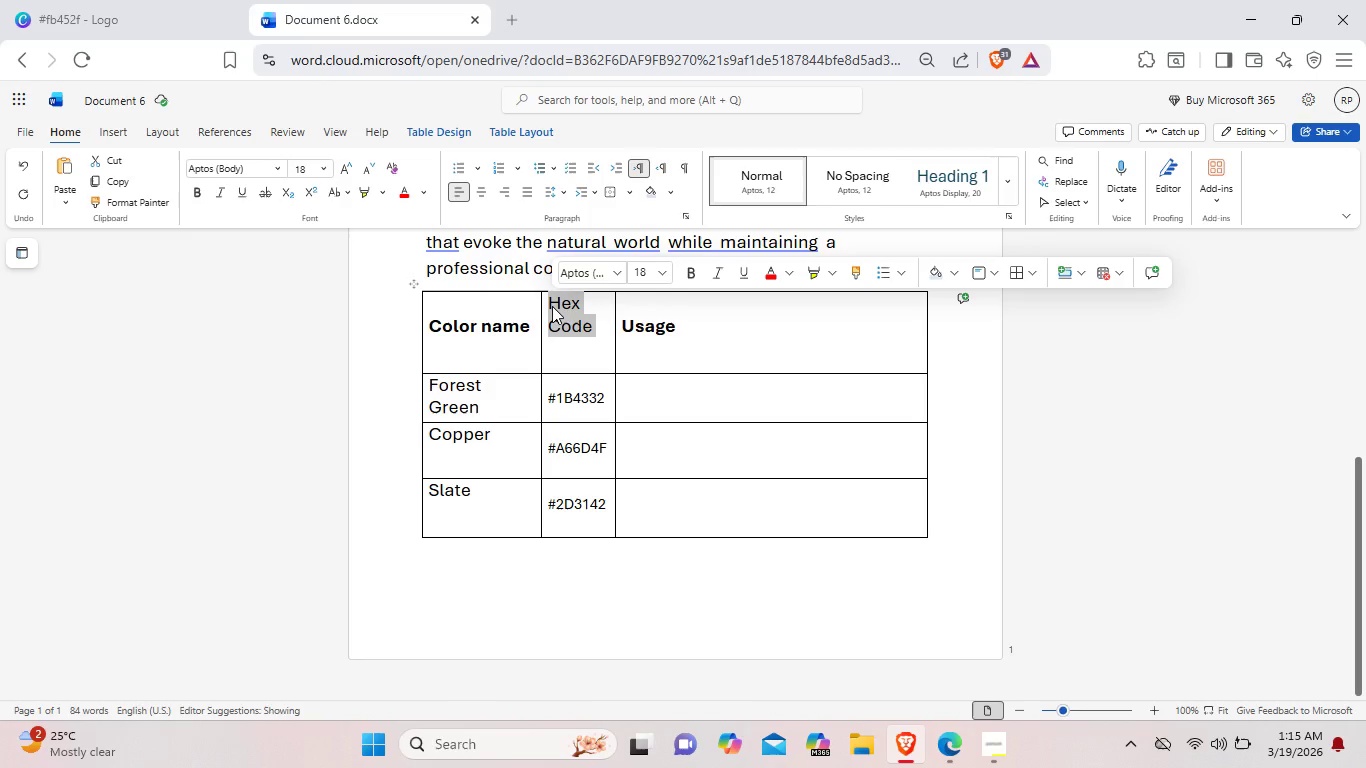 
key(Control+B)
 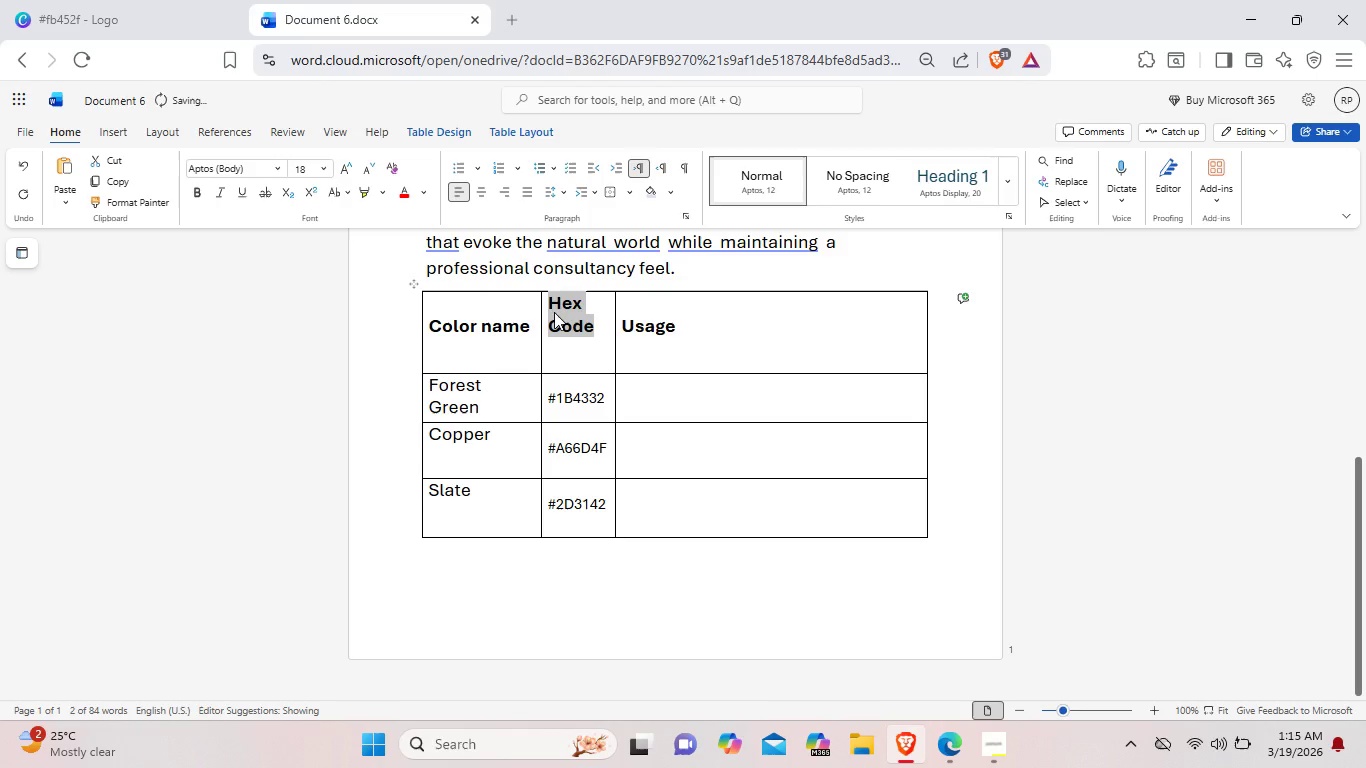 
left_click([554, 312])
 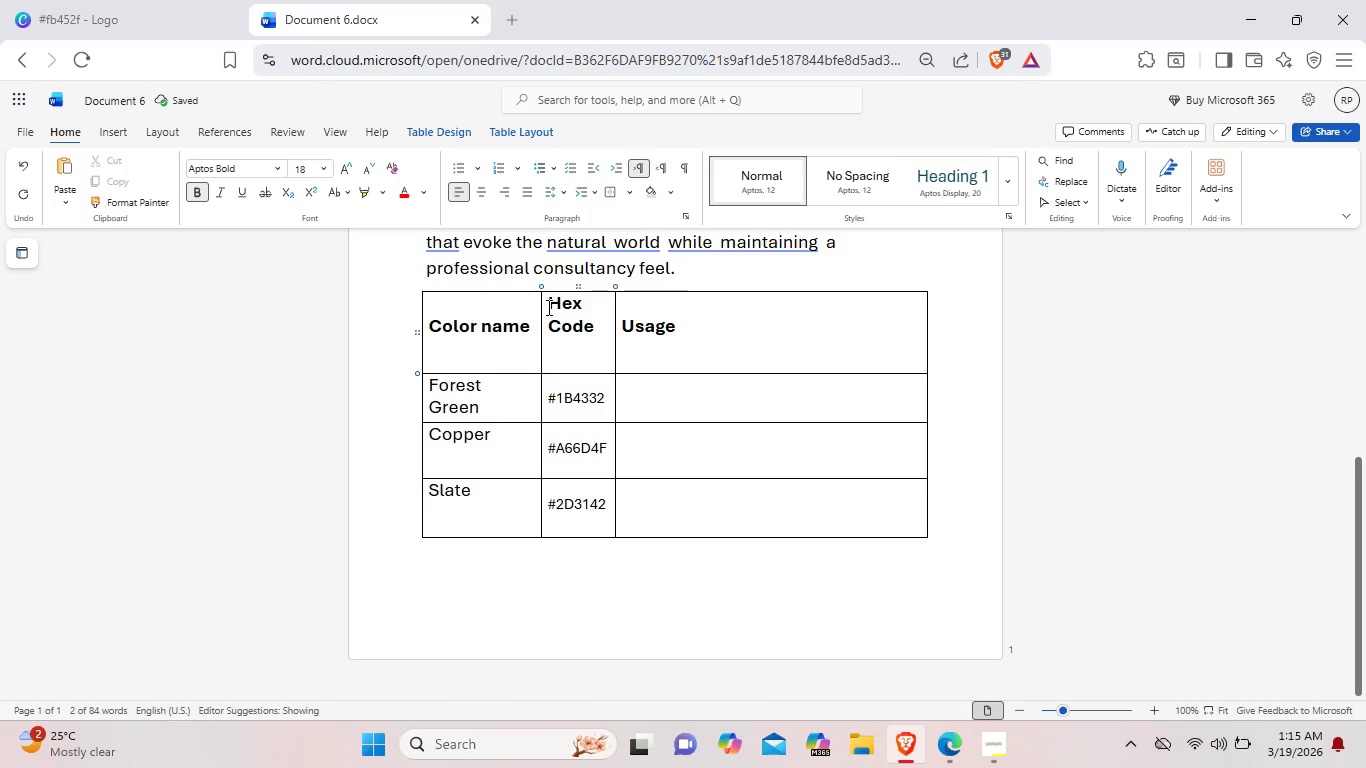 
key(Enter)
 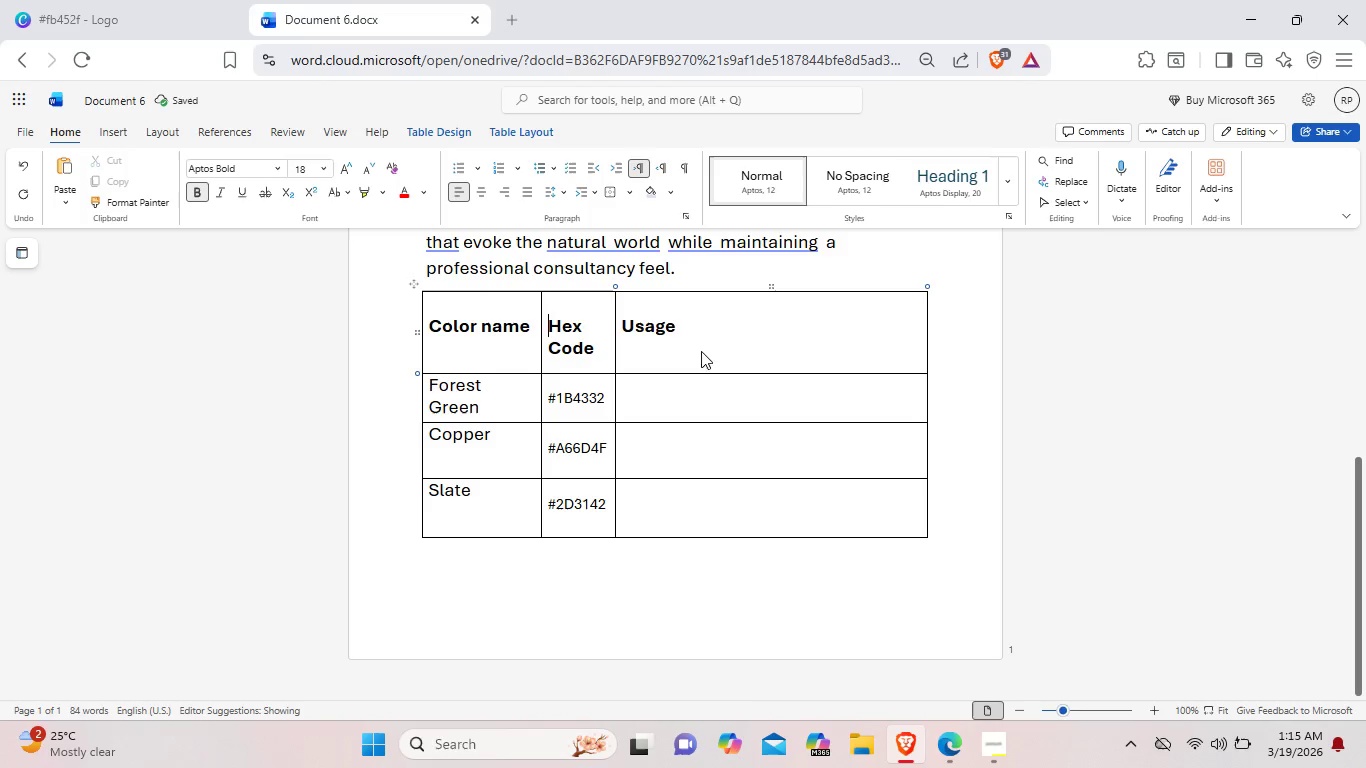 
left_click([699, 324])
 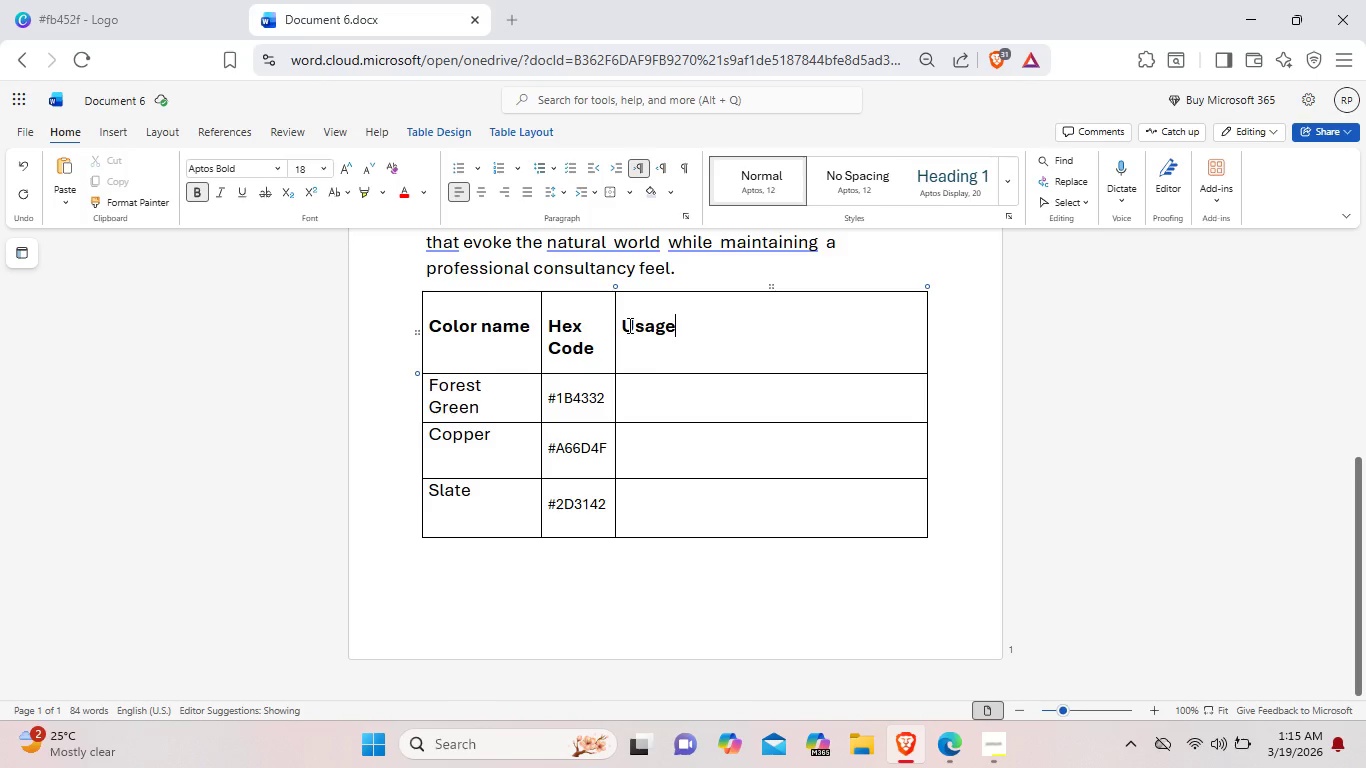 
left_click([677, 391])
 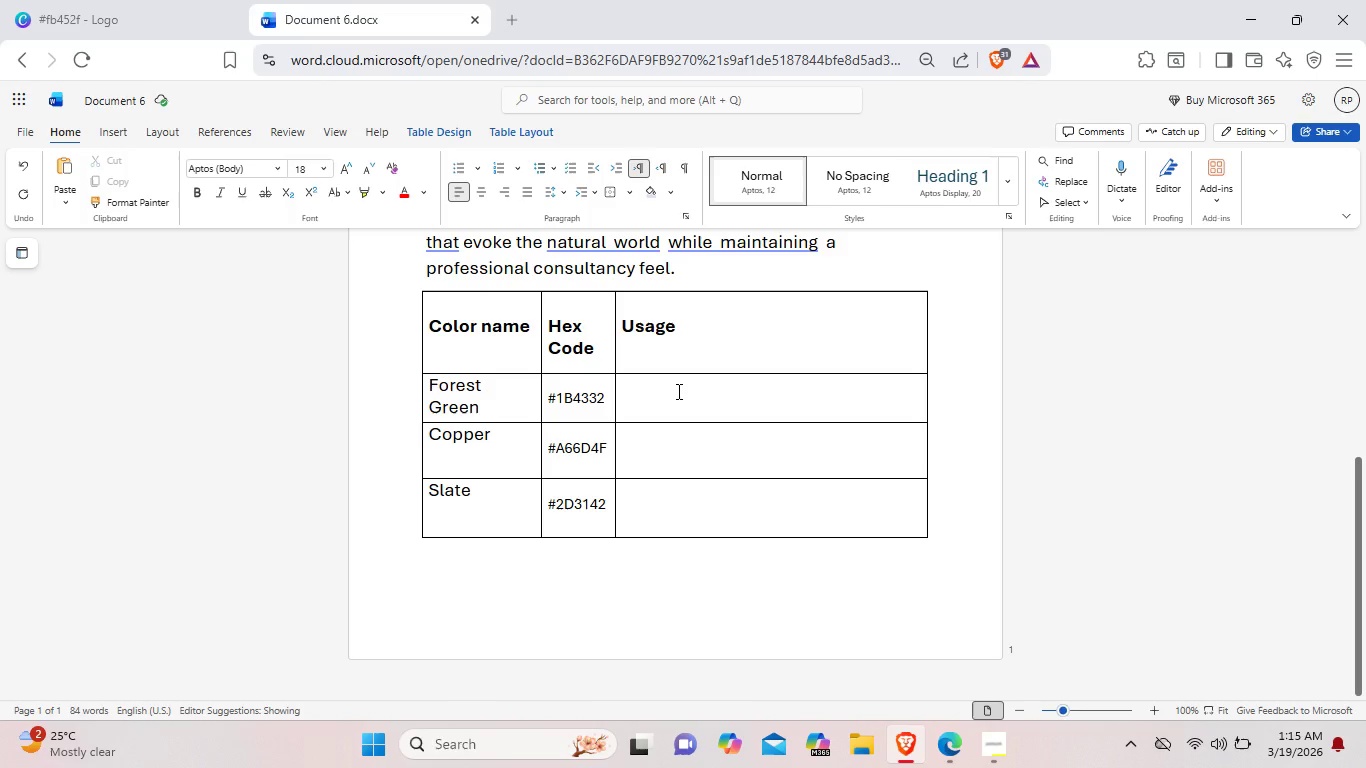 
type(Priam)
key(Backspace)
key(Backspace)
type(mary brand color )
 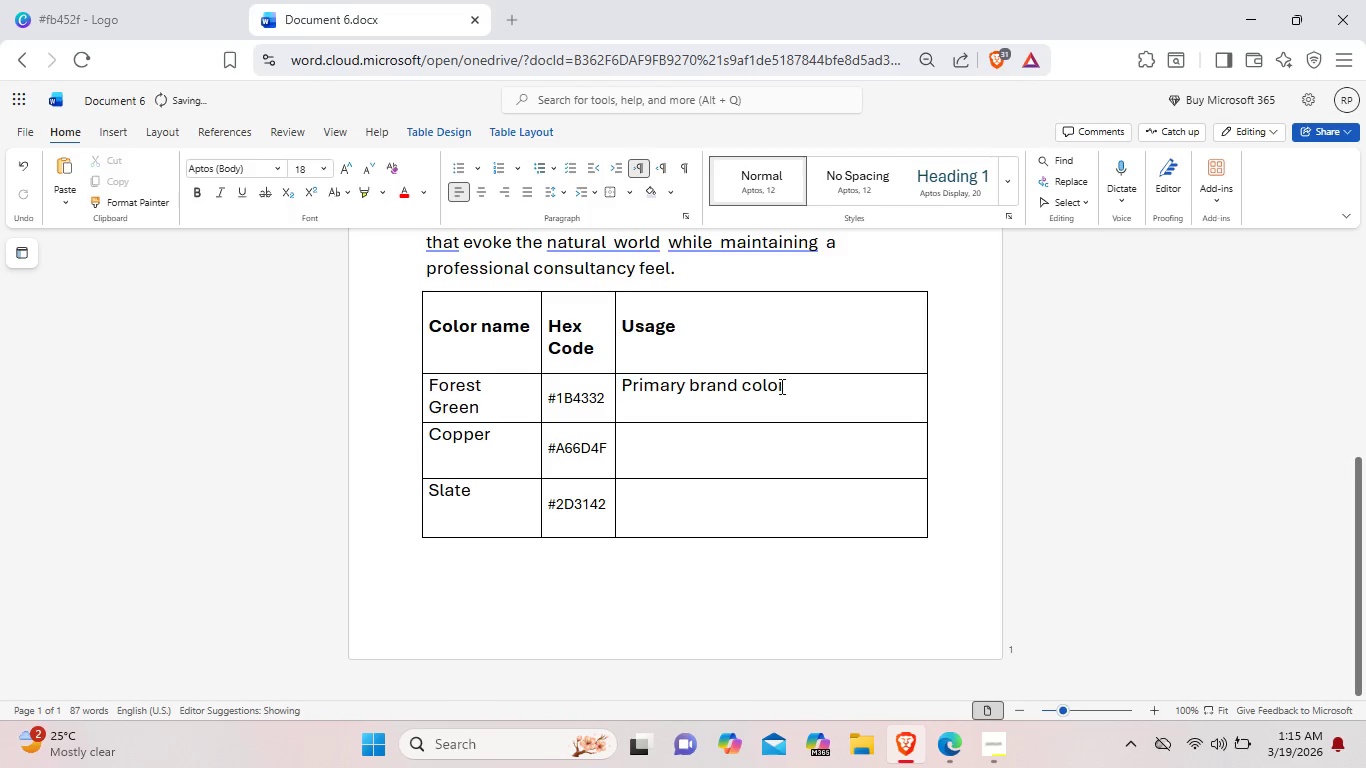 
left_click_drag(start_coordinate=[790, 389], to_coordinate=[625, 389])
 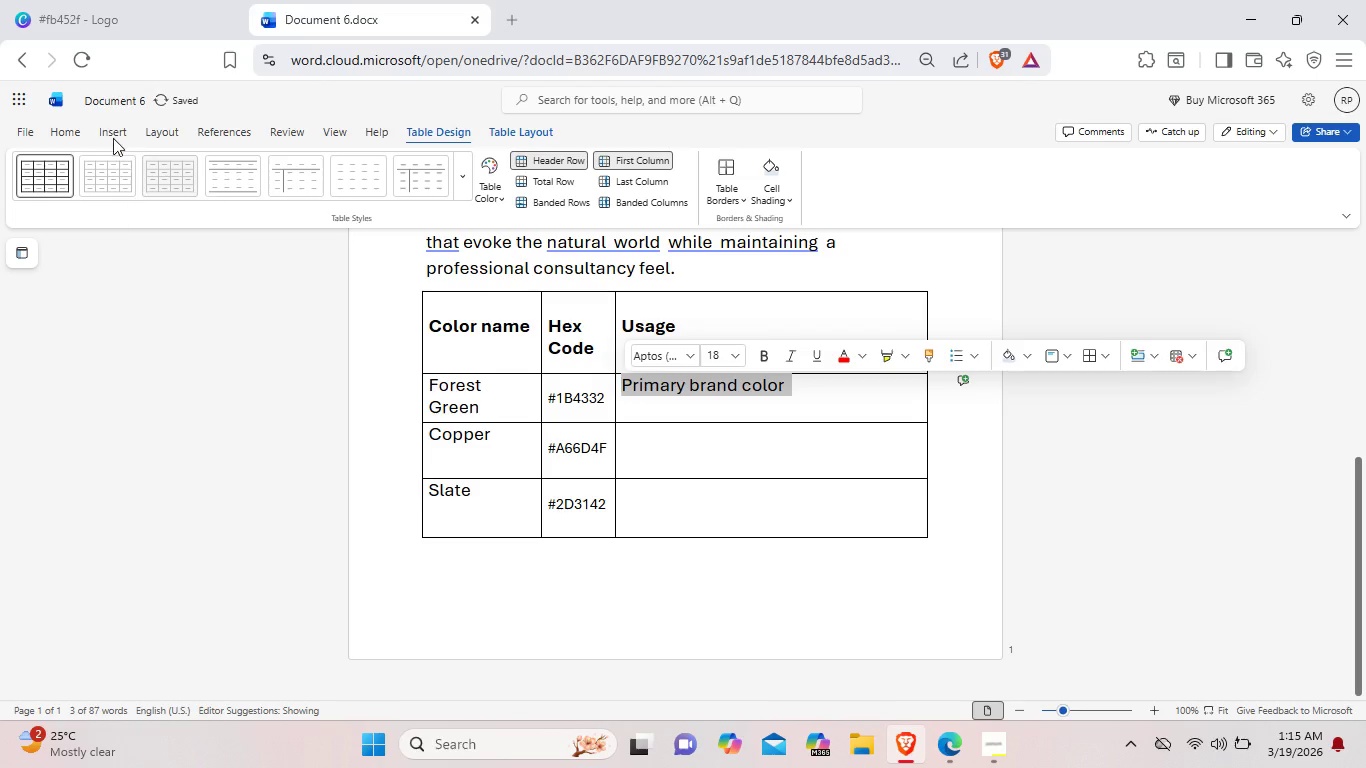 
left_click([80, 129])
 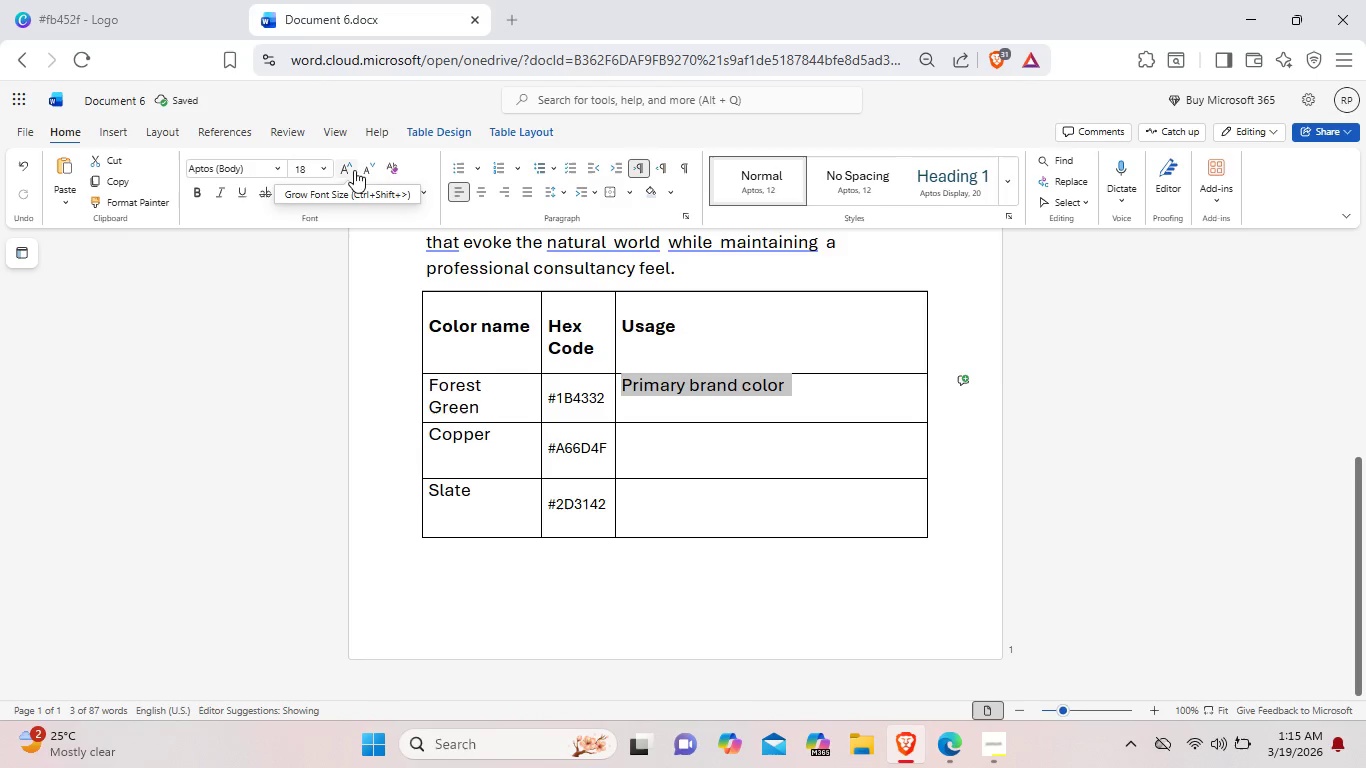 
left_click([364, 174])
 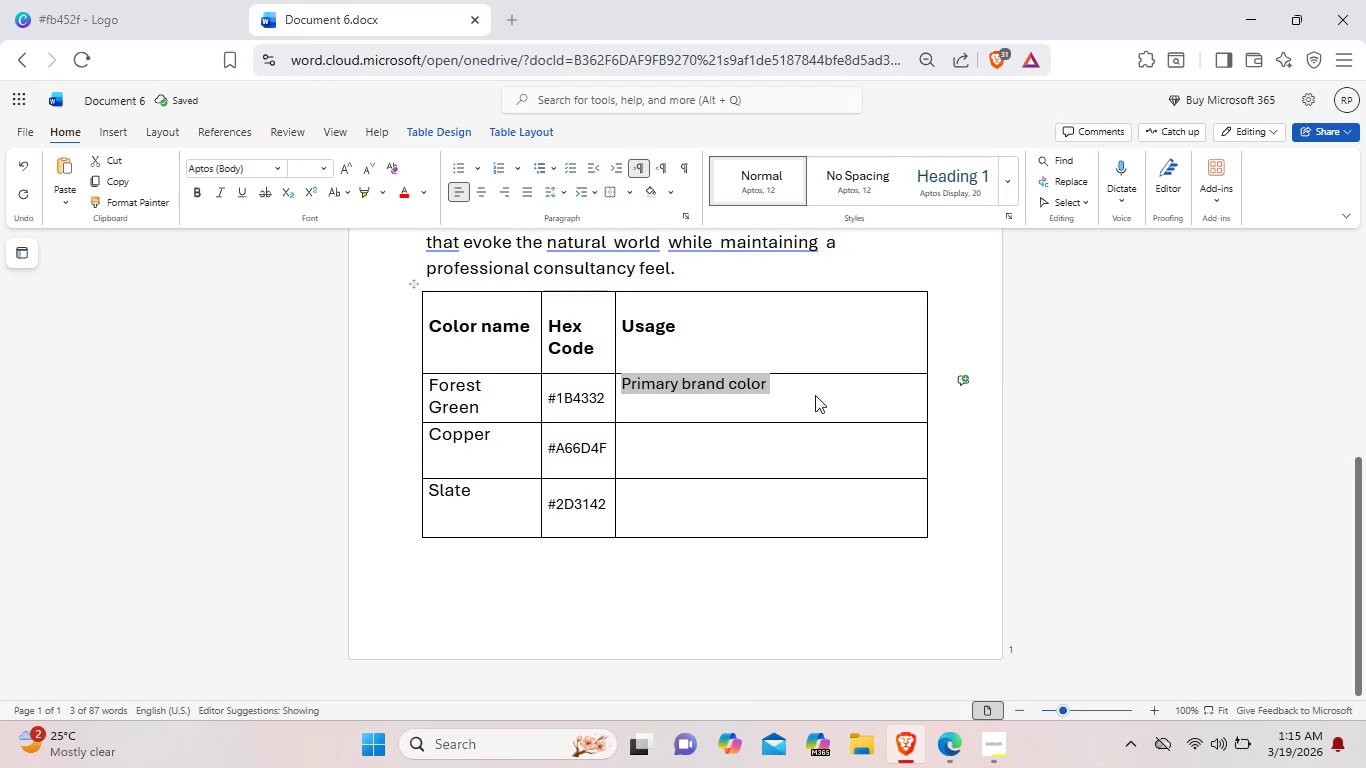 
left_click([813, 393])
 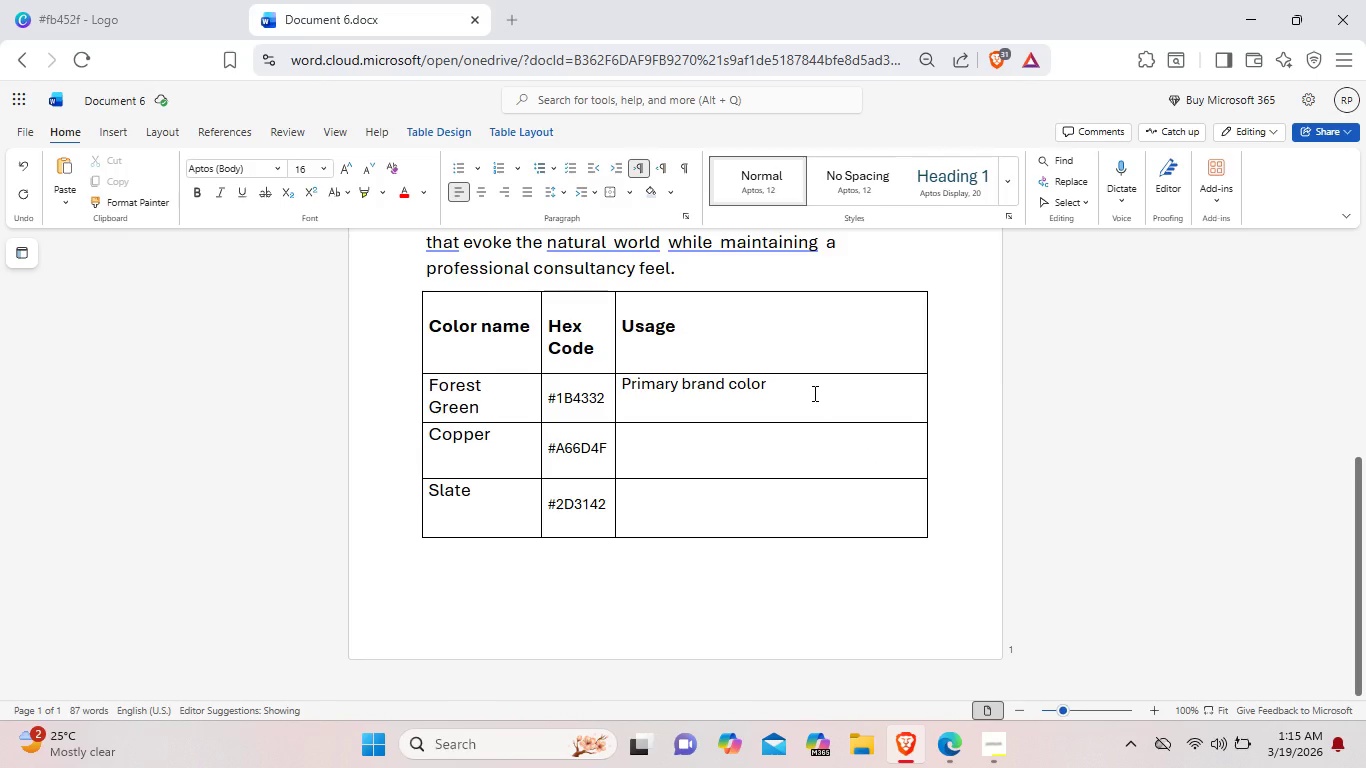 
type(; repreents roots, ancs)
key(Backspace)
type(estry and tradition.)
 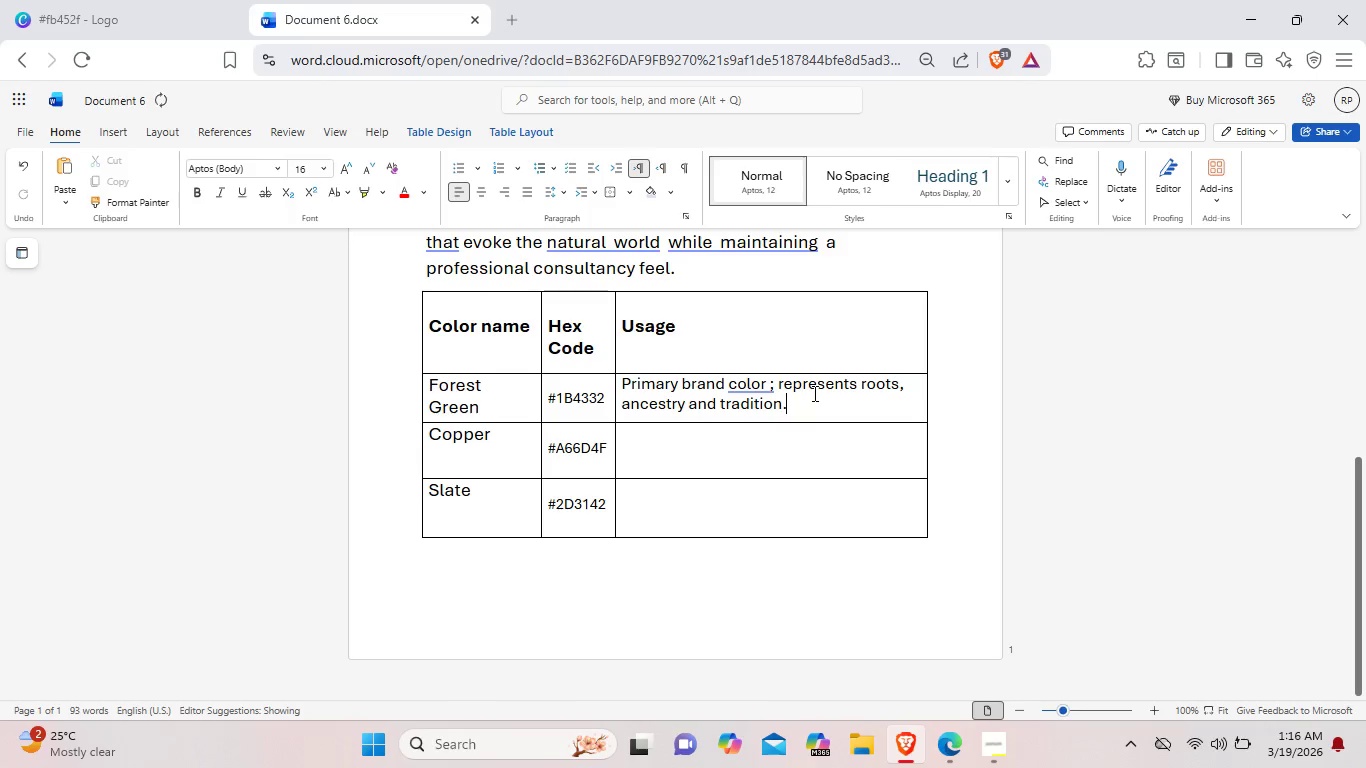 
left_click([778, 452])
 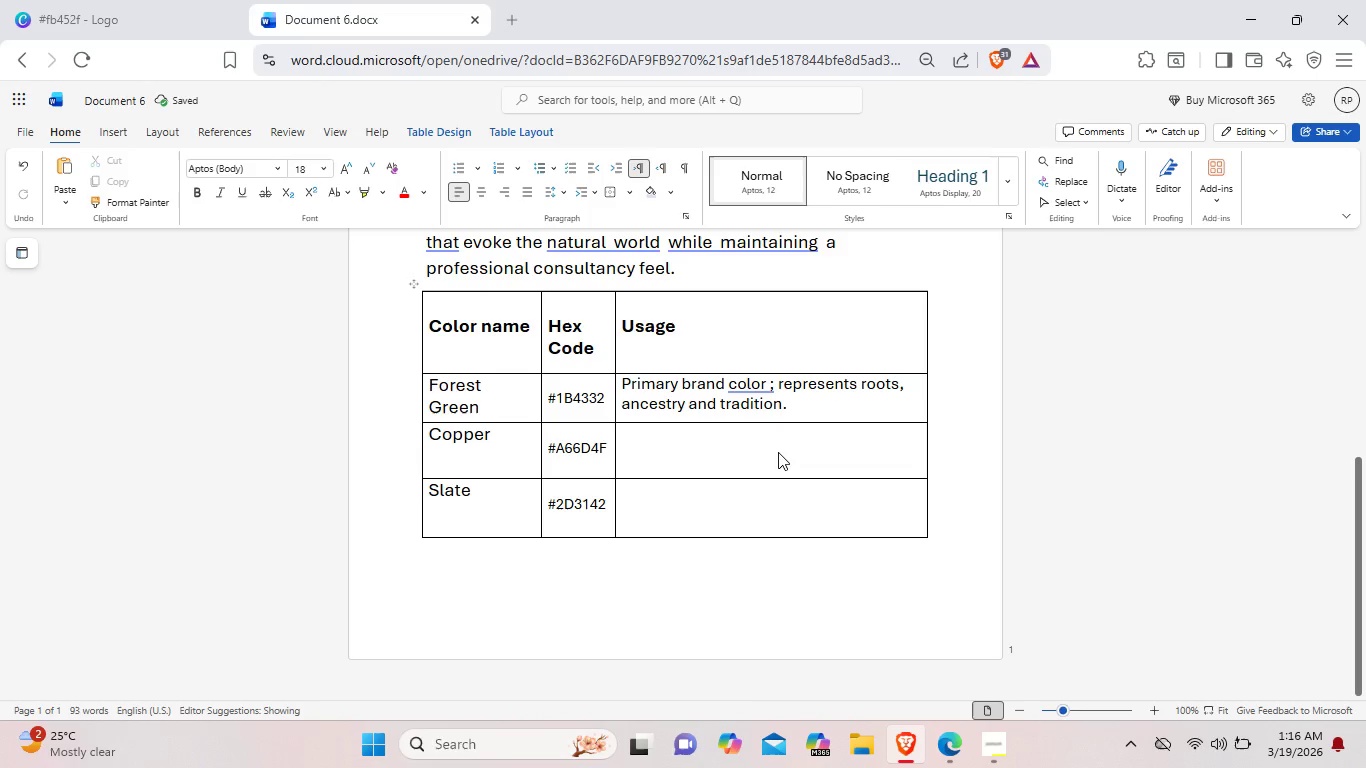 
type(Secondary brdn)
key(Backspace)
key(Backspace)
type(nd color ; represents growth, innovation)
 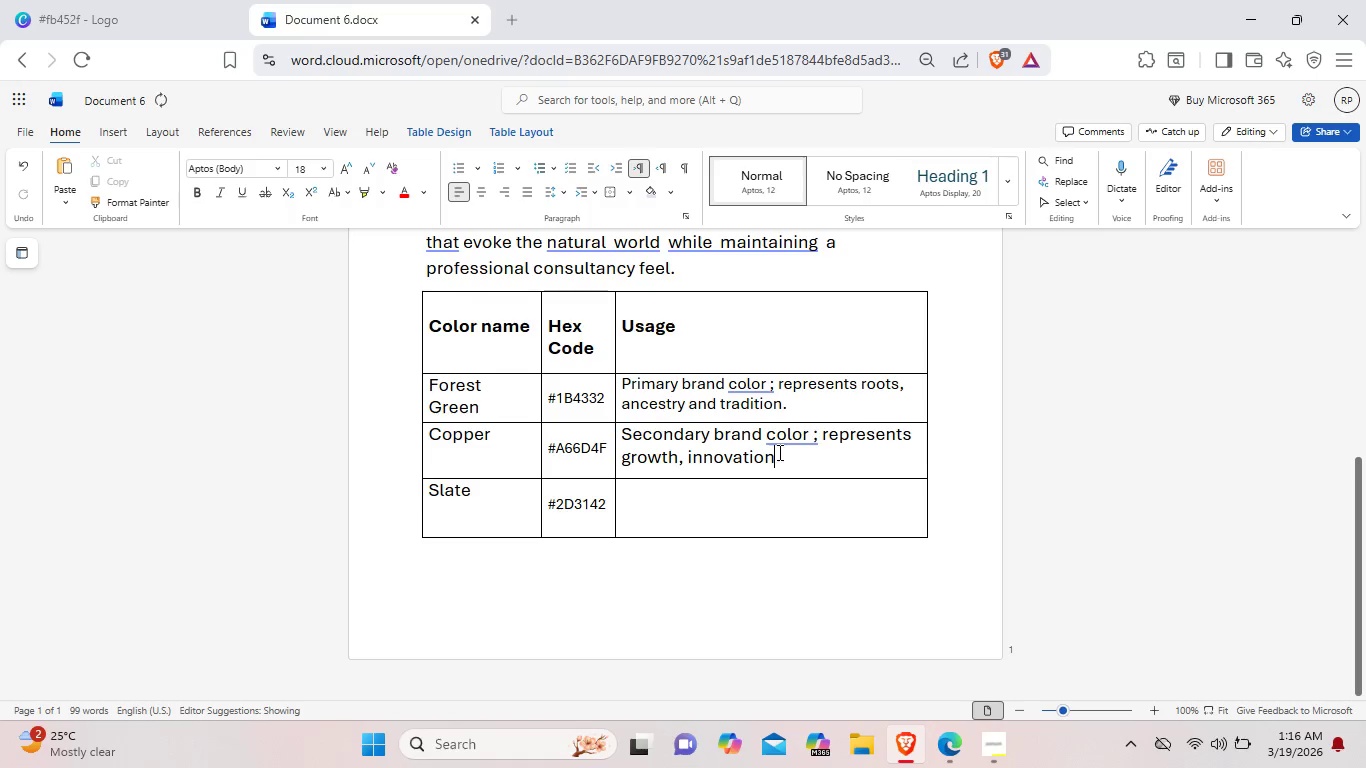 
wait(6.8)
 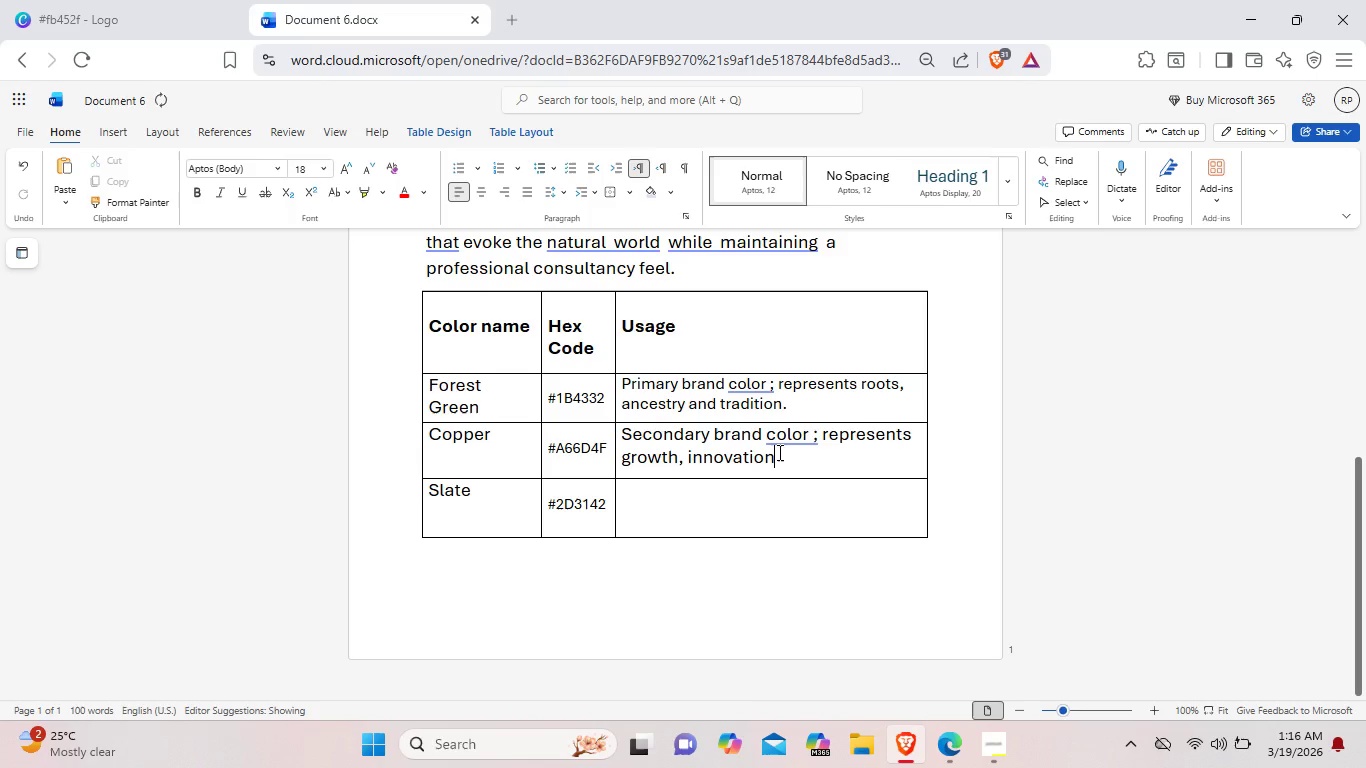 
type(, and value.)
 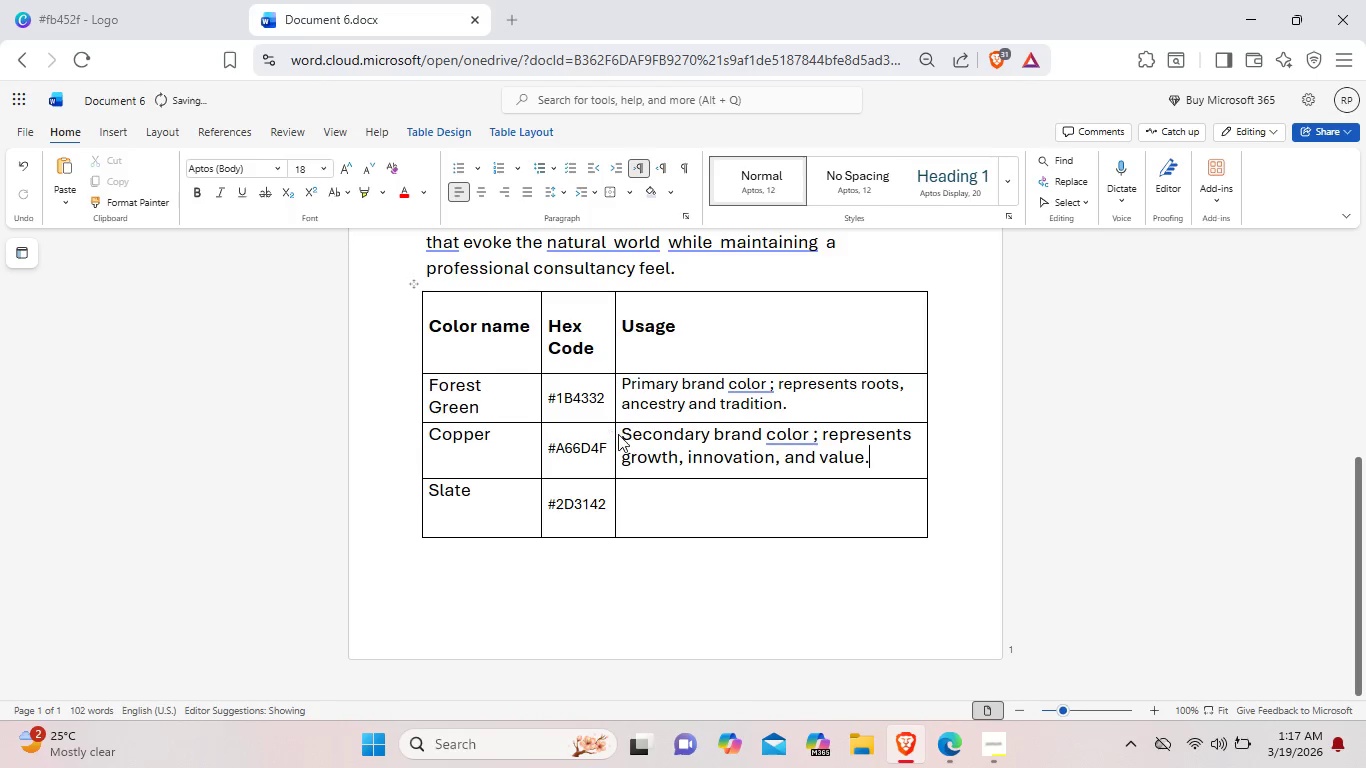 
left_click_drag(start_coordinate=[622, 434], to_coordinate=[869, 457])
 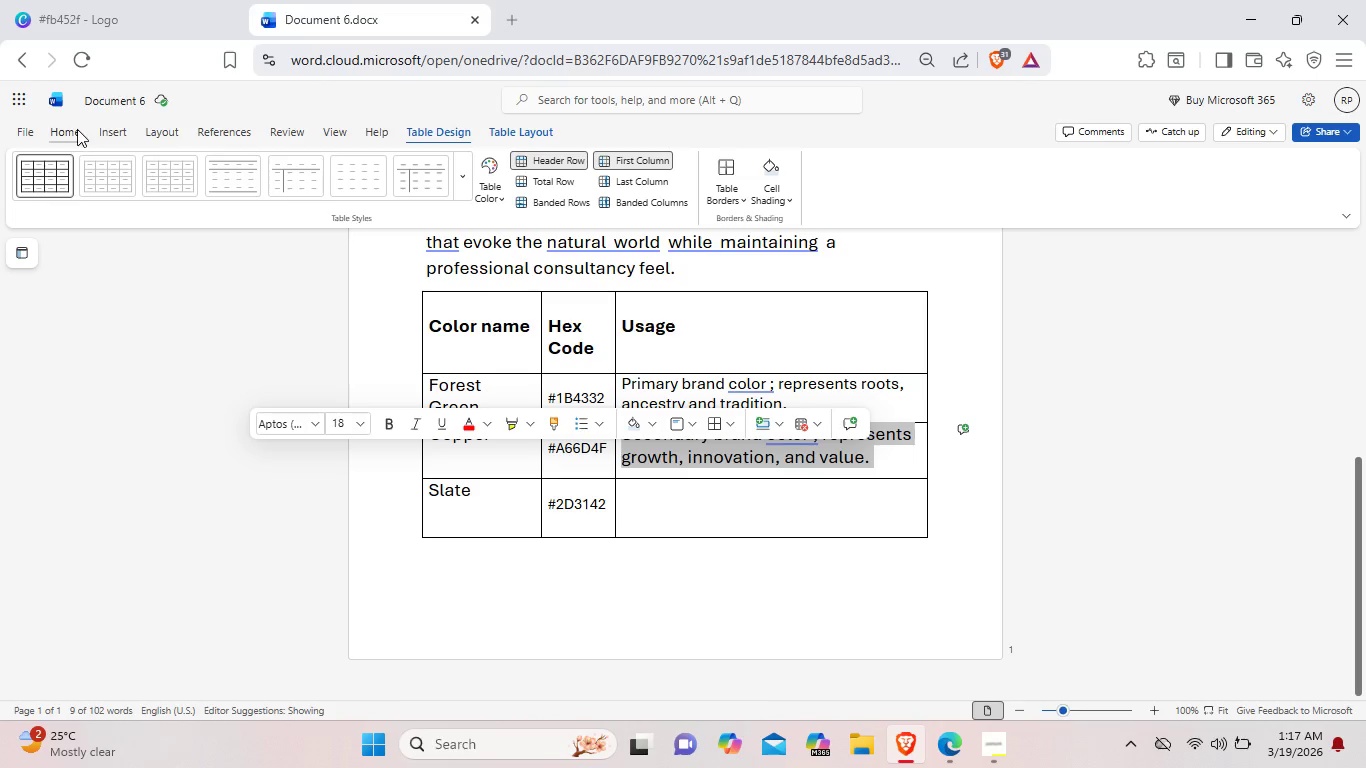 
left_click([77, 129])
 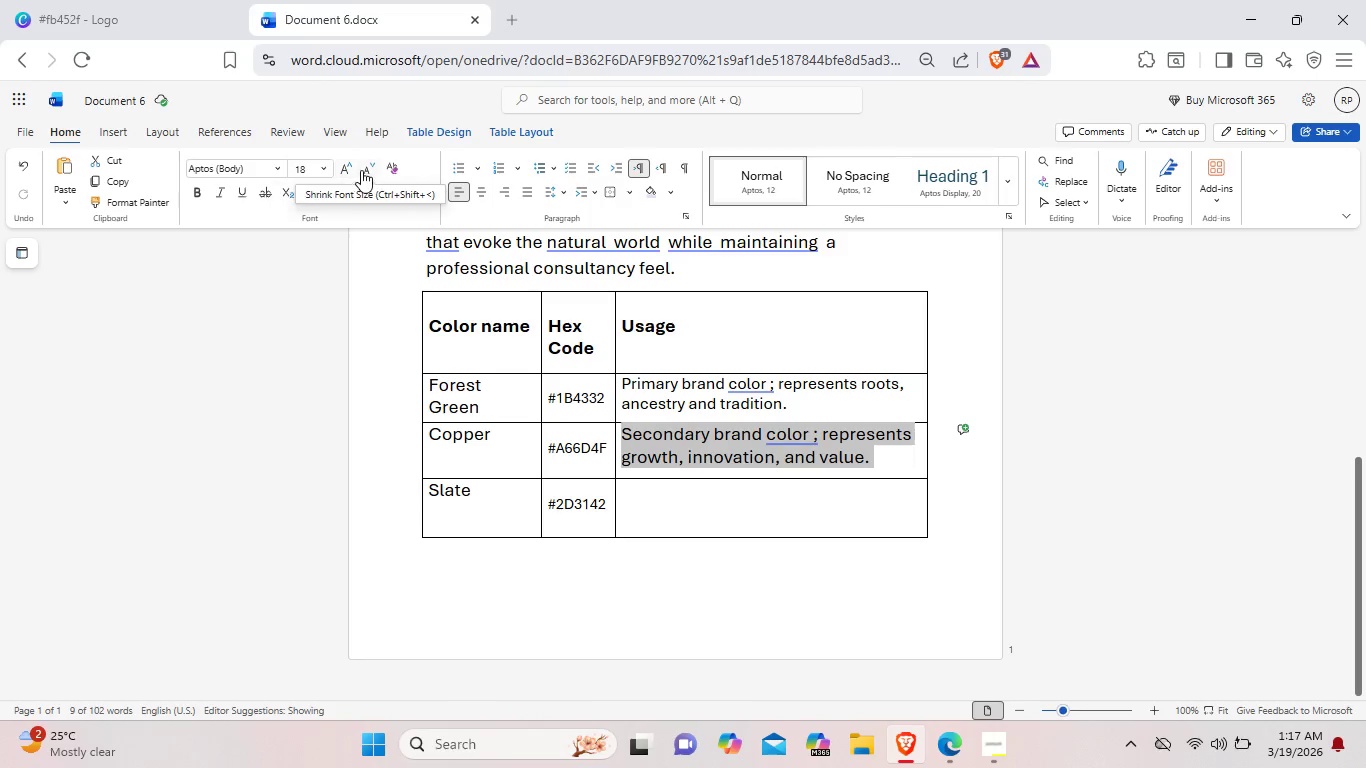 
left_click([365, 172])
 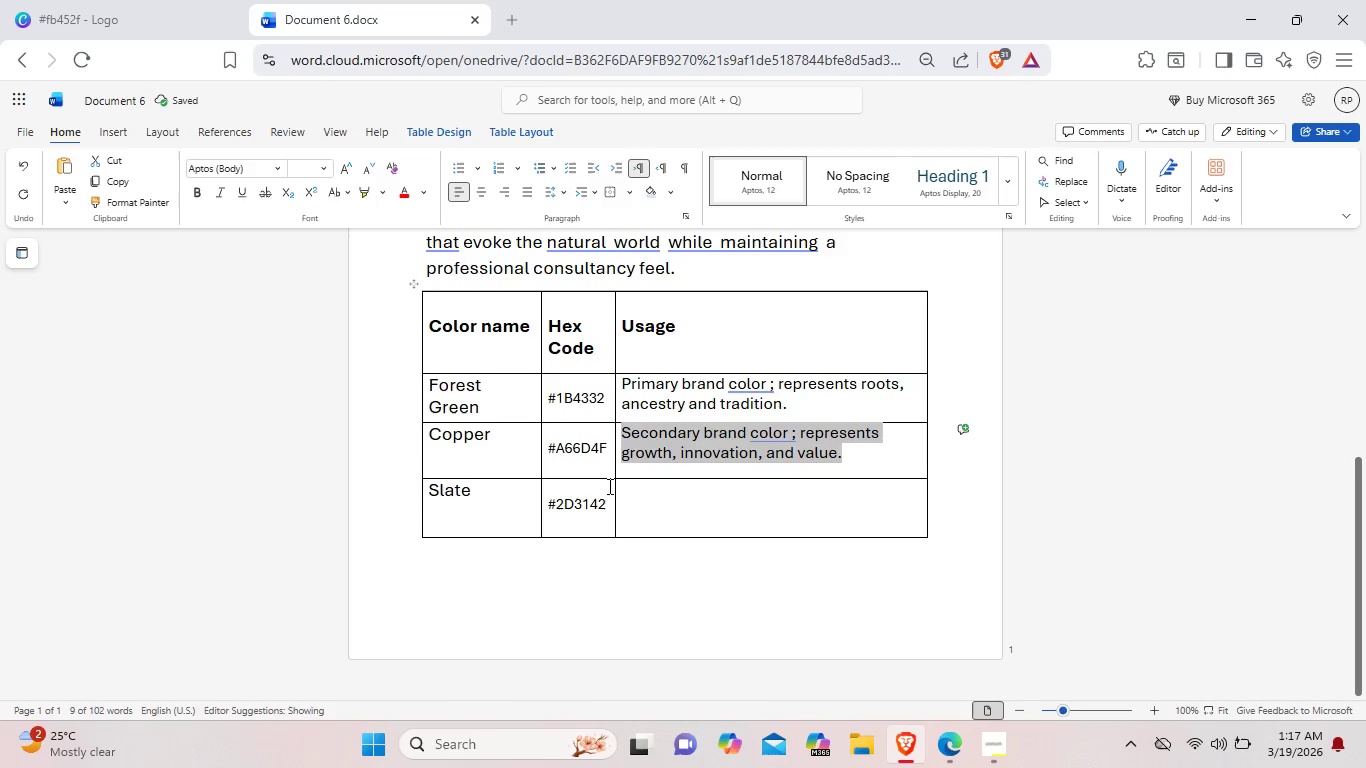 
left_click([626, 493])
 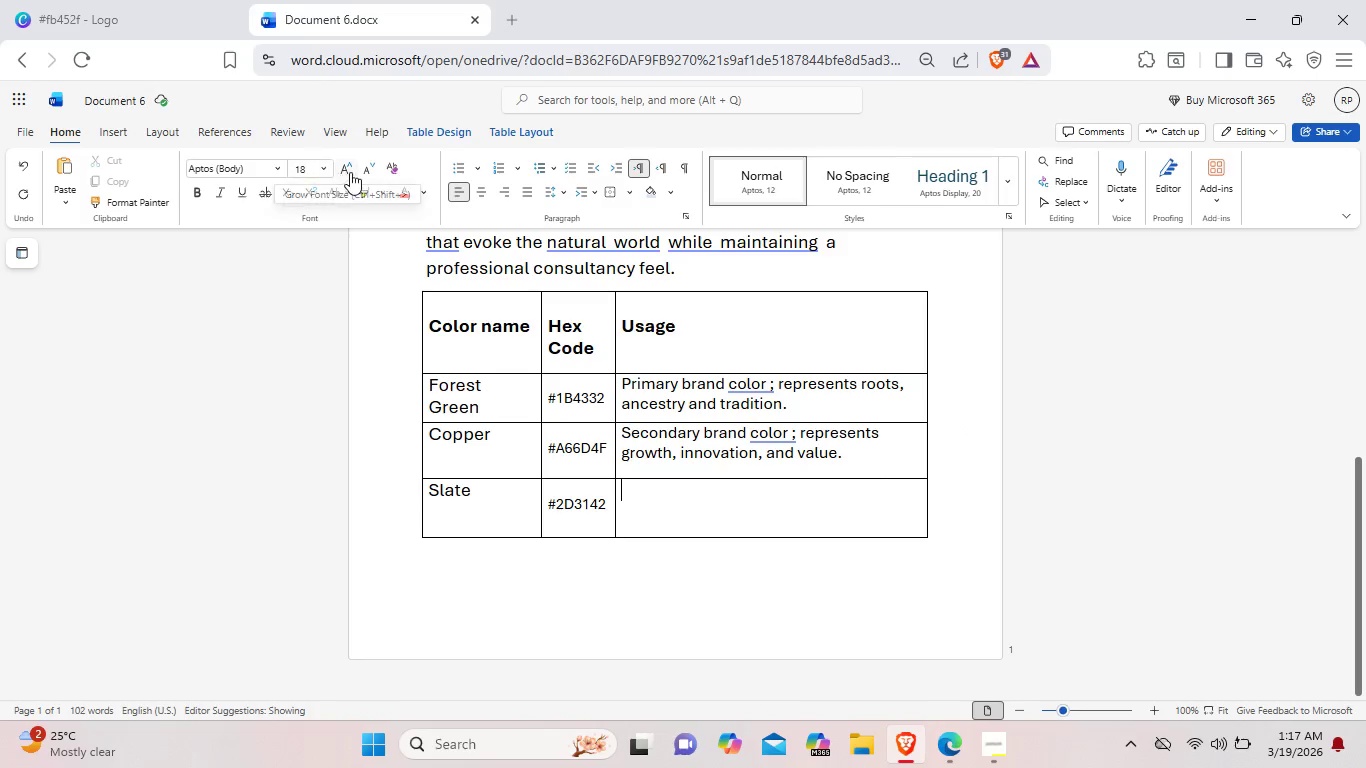 
left_click([360, 172])
 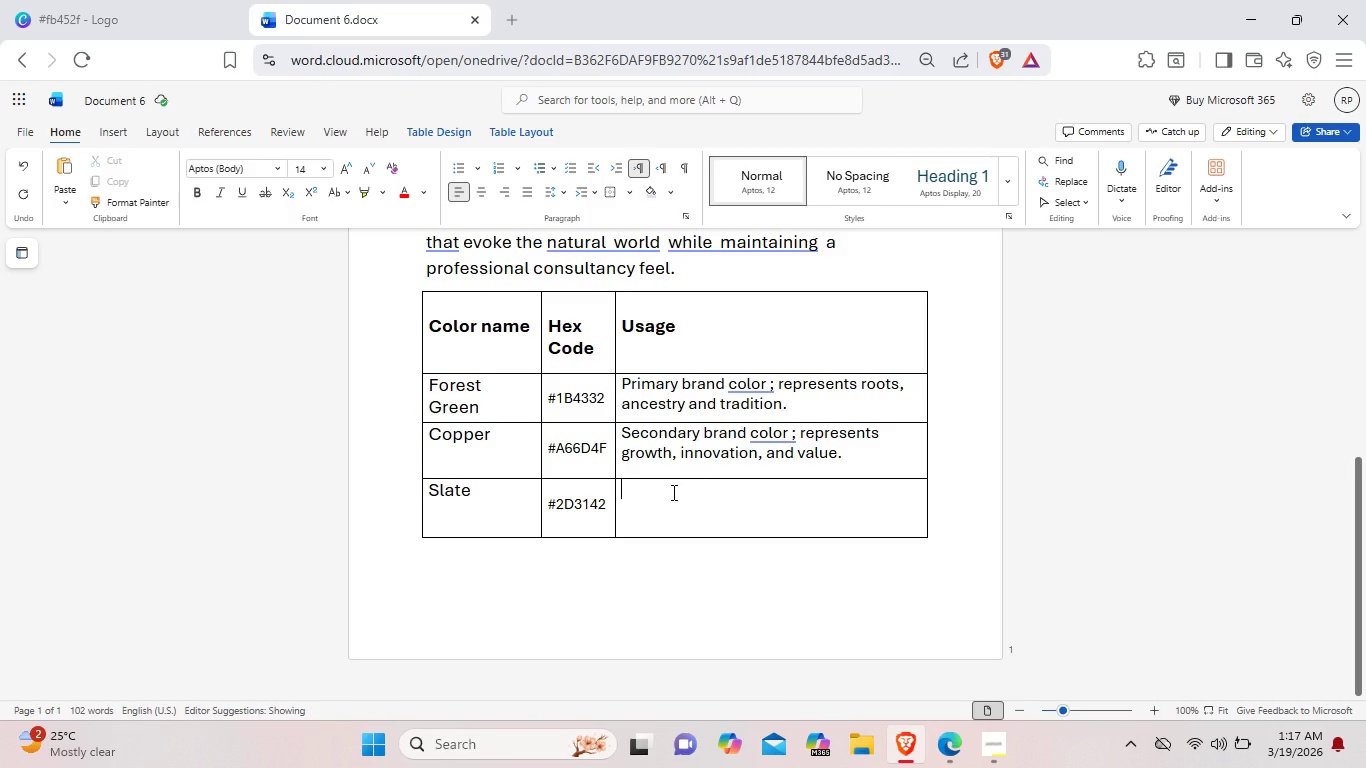 
wait(6.25)
 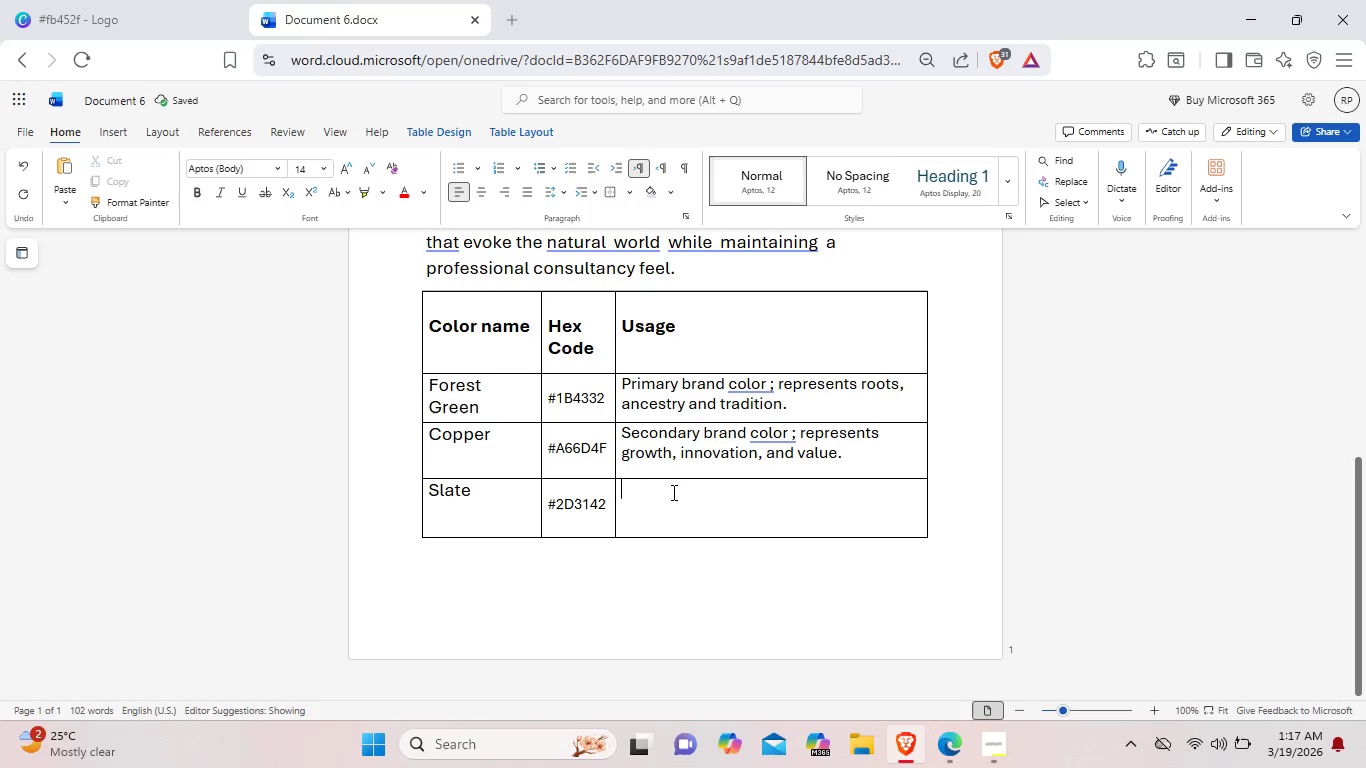 
type(Acceb)
key(Backspace)
type(nt color')
key(Backspace)
type(; represents modern efficiency , stability)
key(Backspace)
key(Backspace)
type(ty, and porfes)
key(Backspace)
key(Backspace)
key(Backspace)
key(Backspace)
key(Backspace)
type(rofessionalism.)
 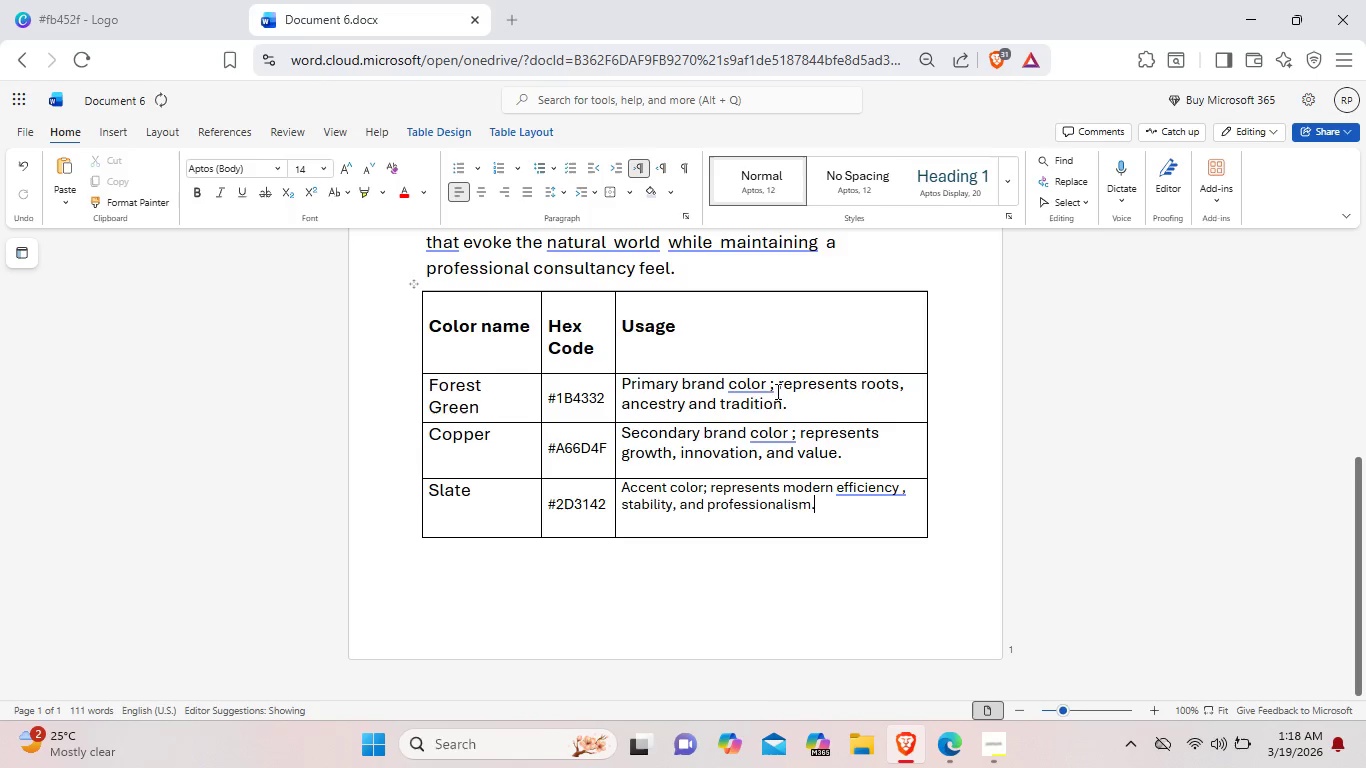 
left_click([760, 388])
 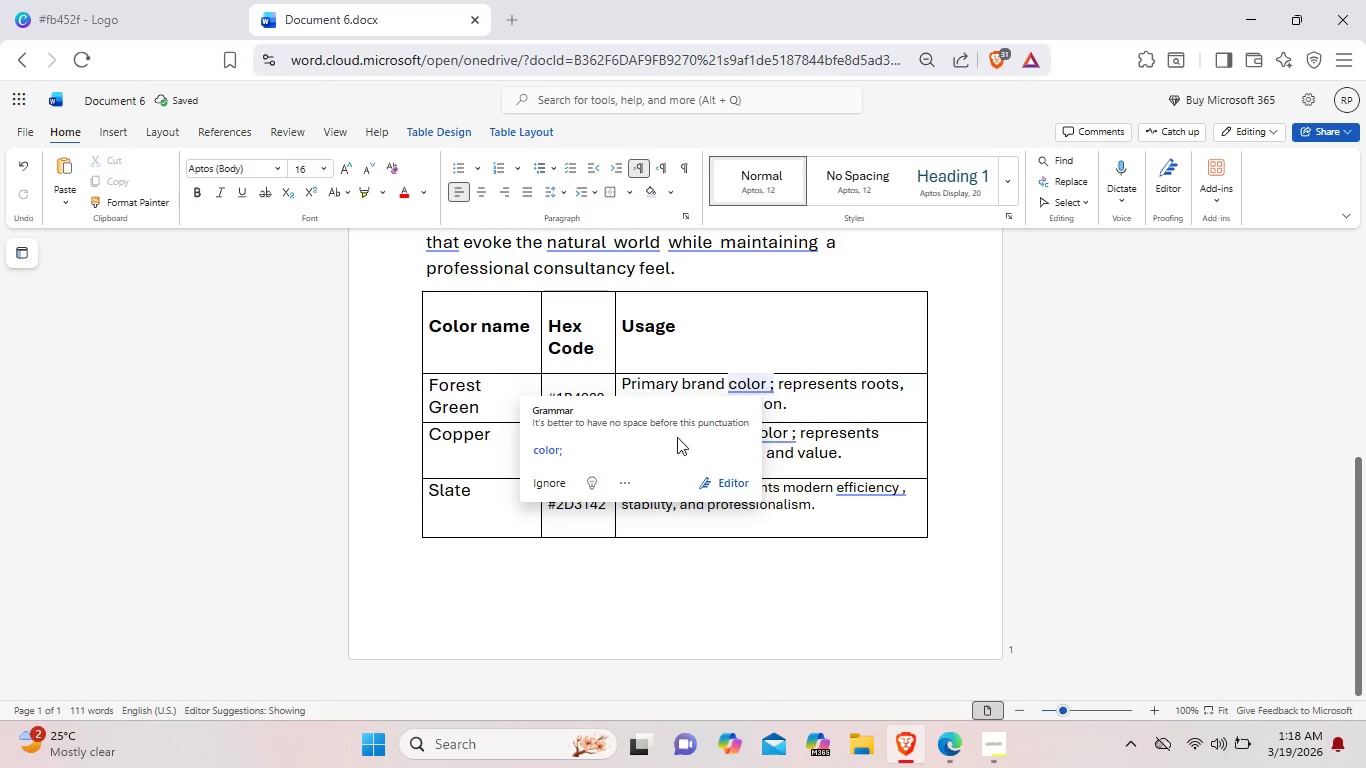 
left_click([665, 443])
 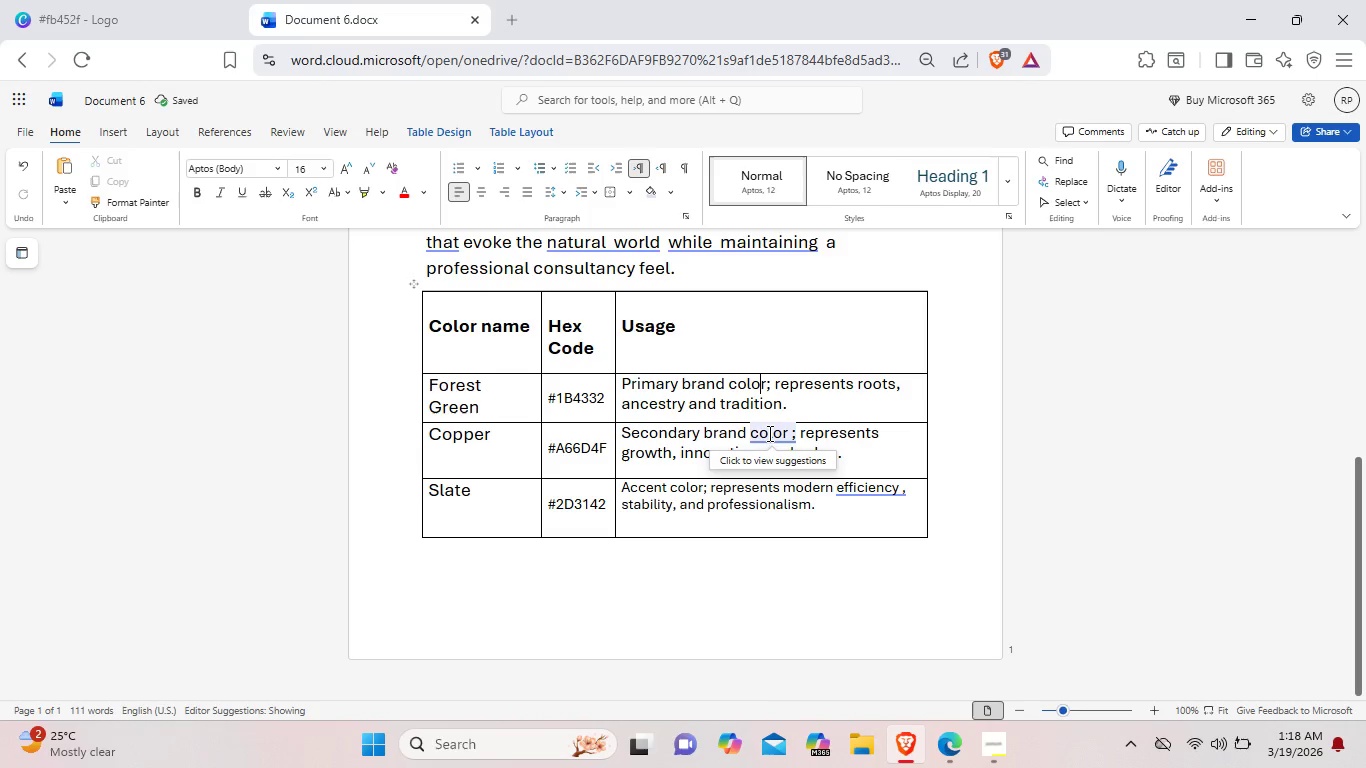 
left_click([768, 433])
 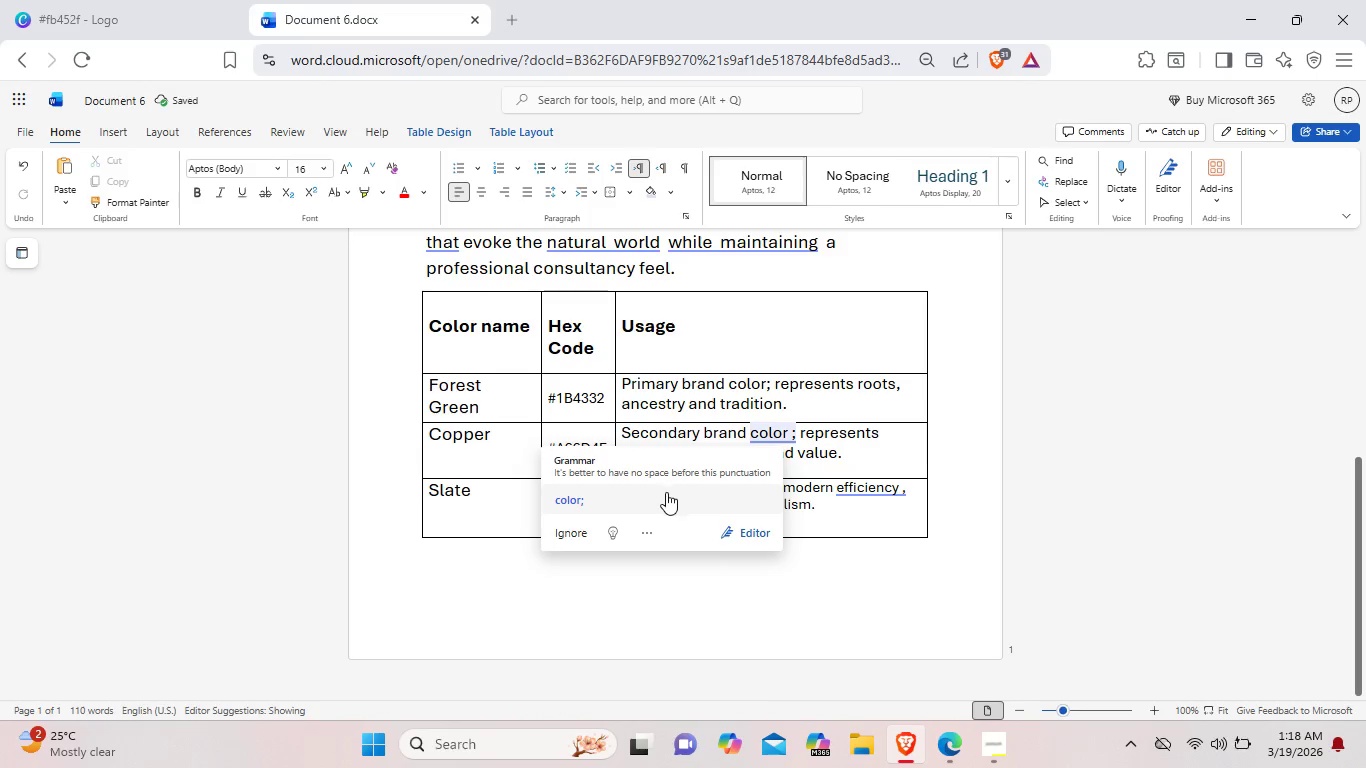 
left_click([656, 497])
 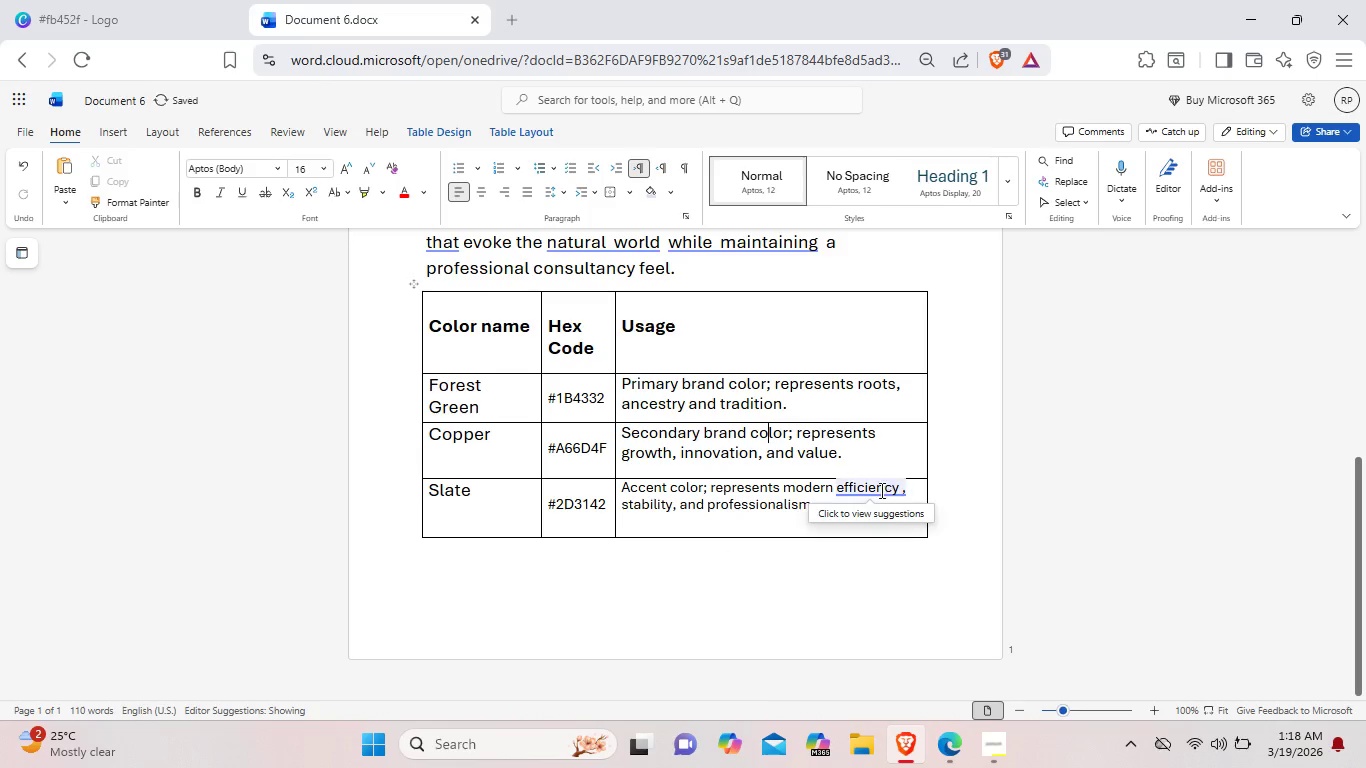 
left_click([879, 489])
 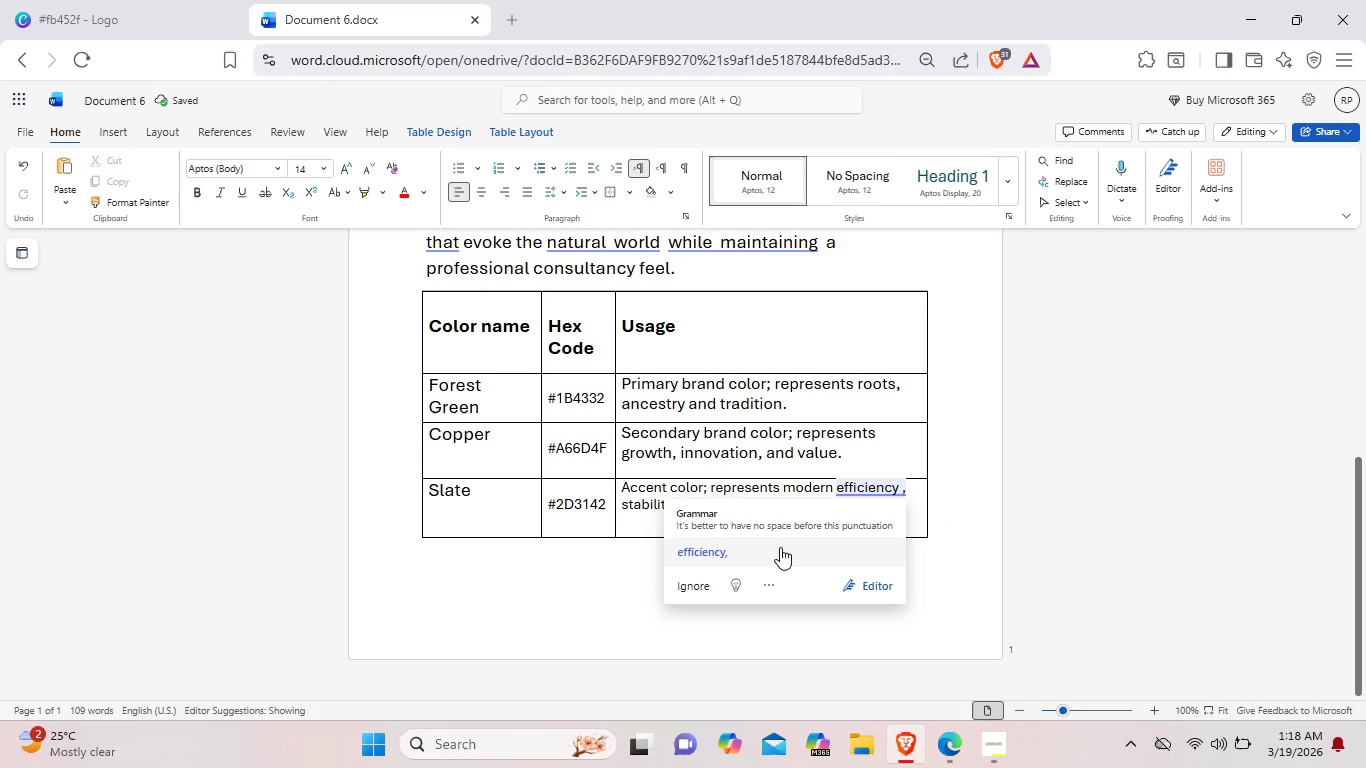 
left_click([777, 550])
 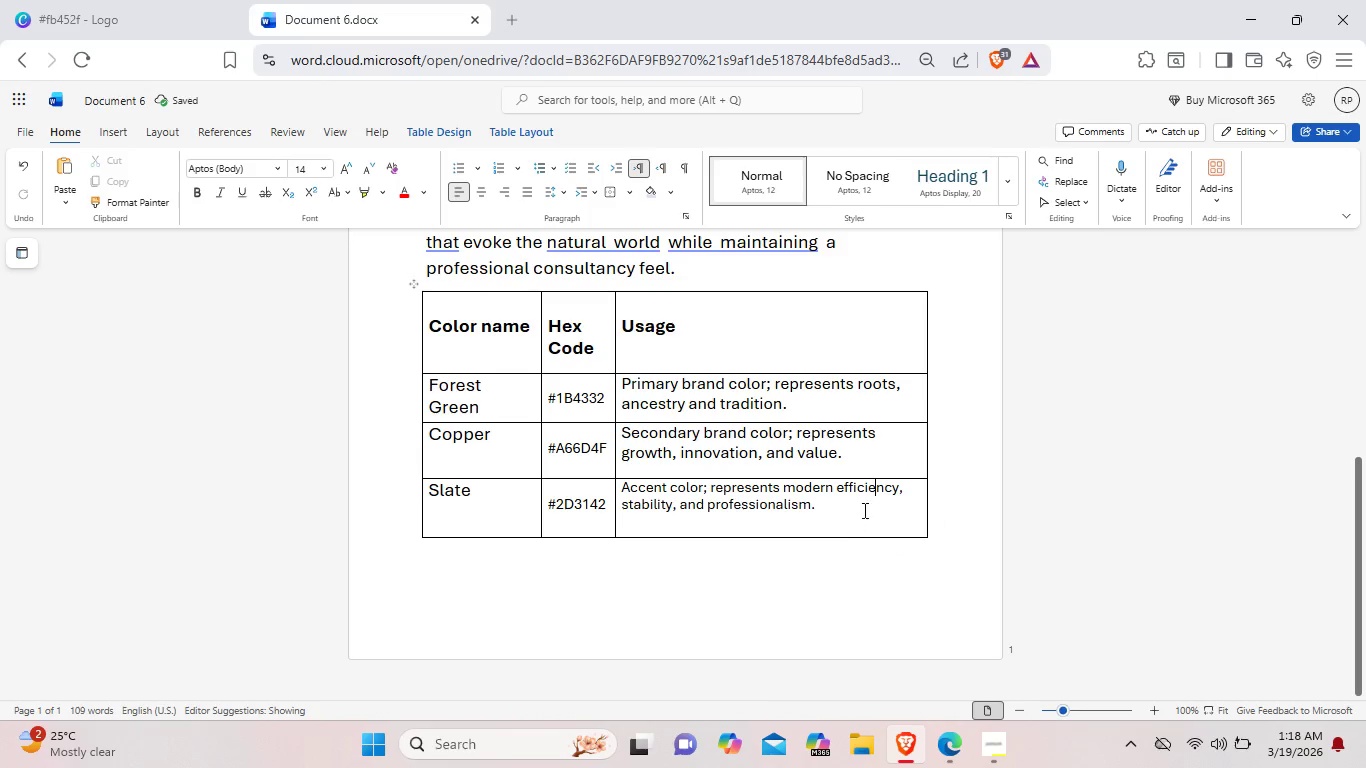 
left_click([864, 509])
 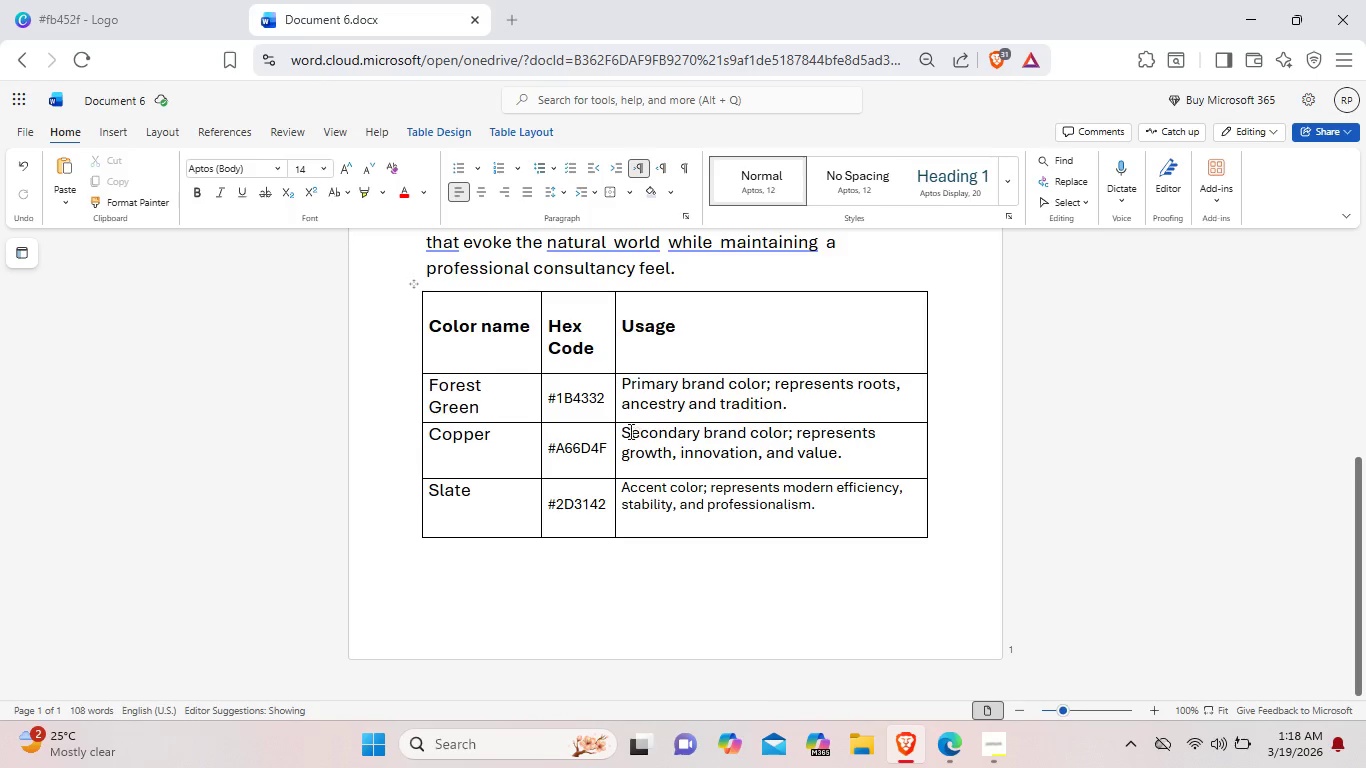 
left_click([627, 493])
 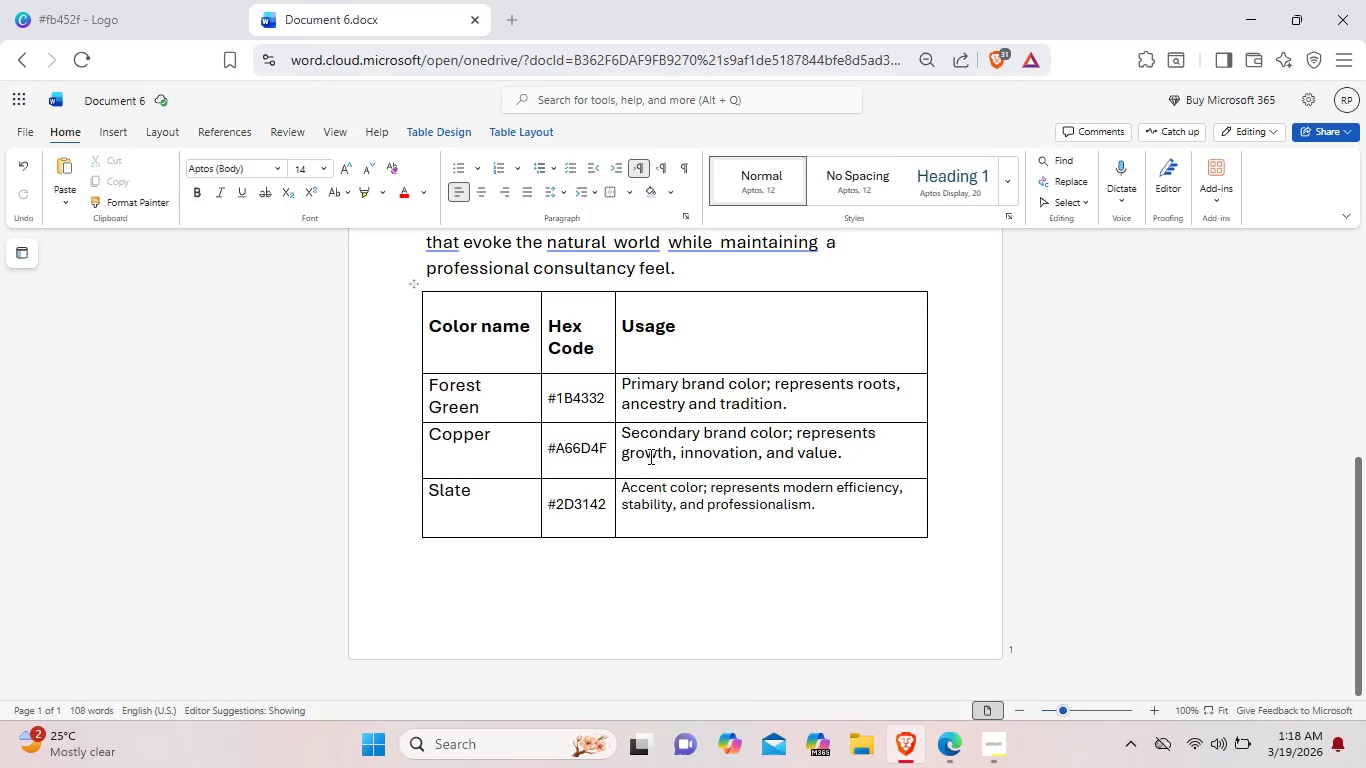 
left_click([653, 452])
 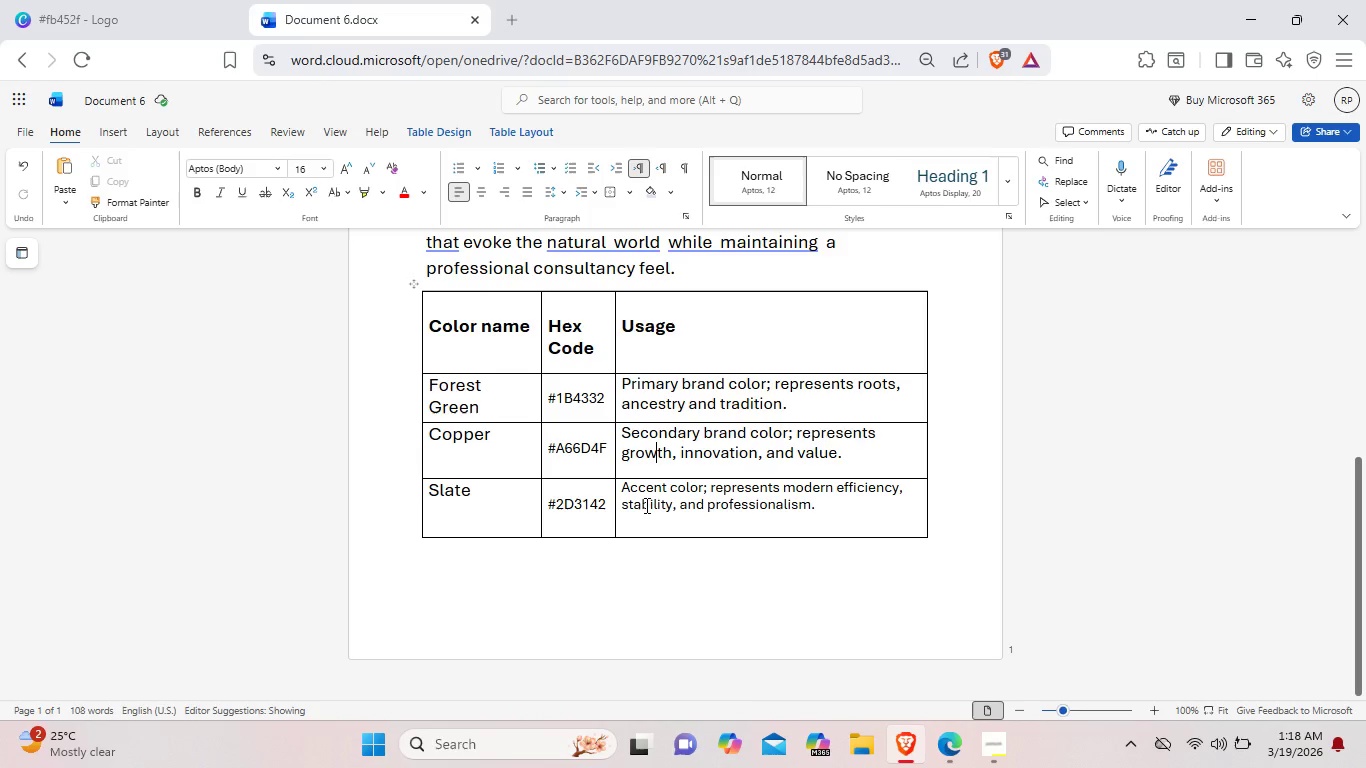 
left_click([645, 505])
 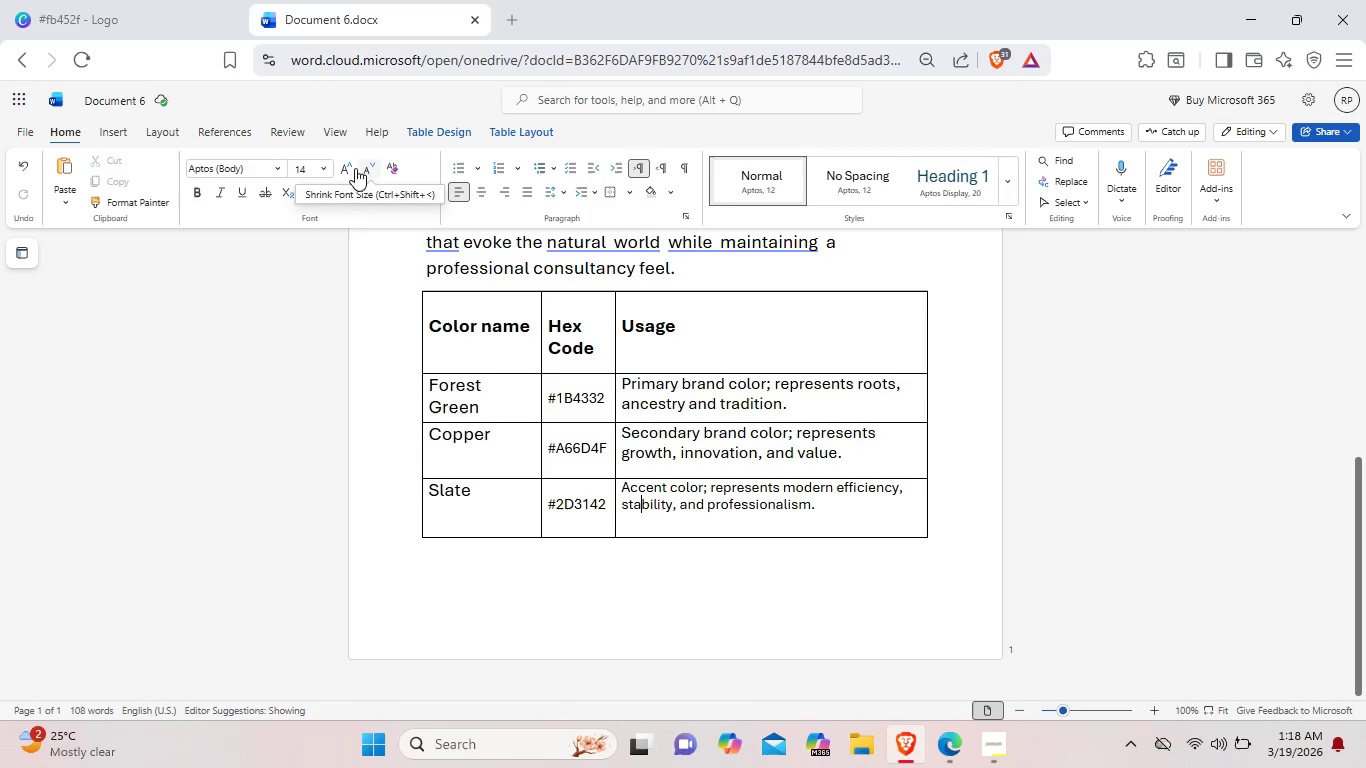 
left_click([346, 167])
 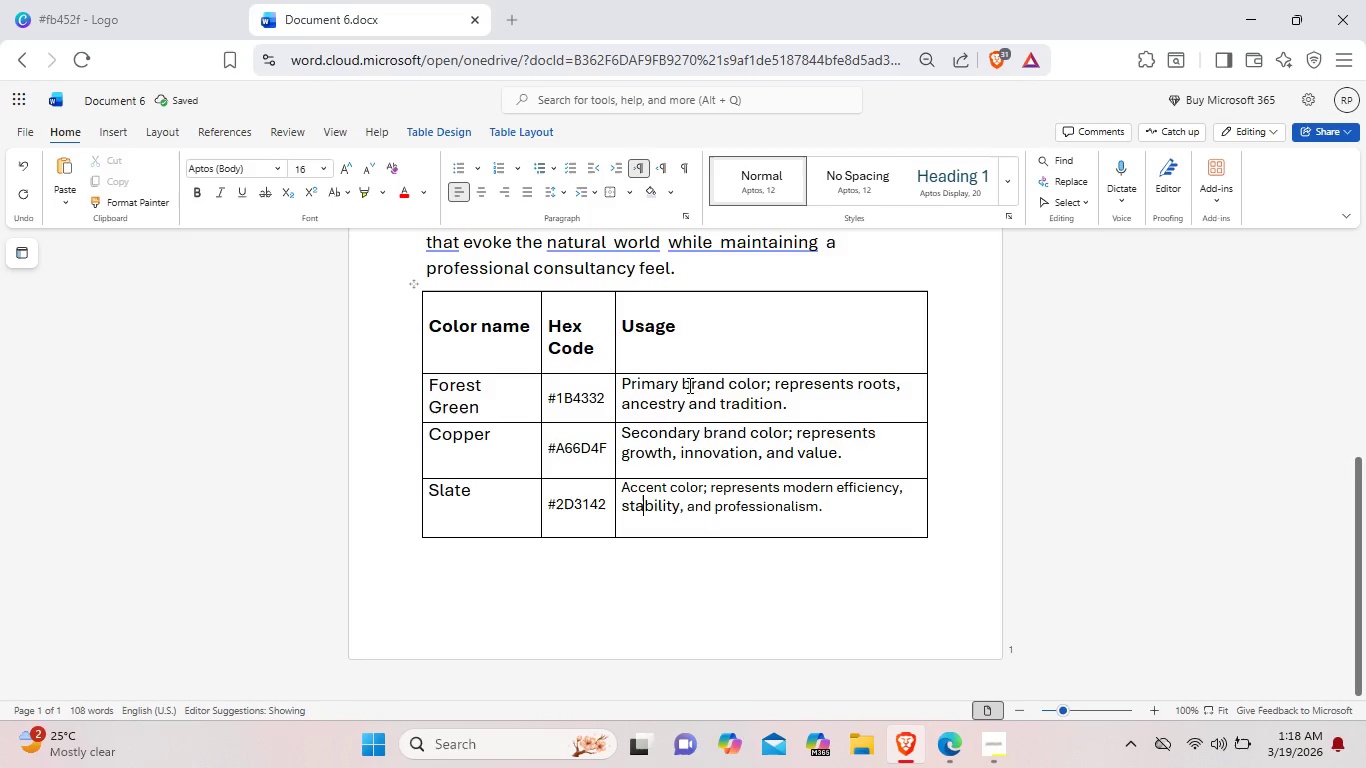 
left_click([695, 391])
 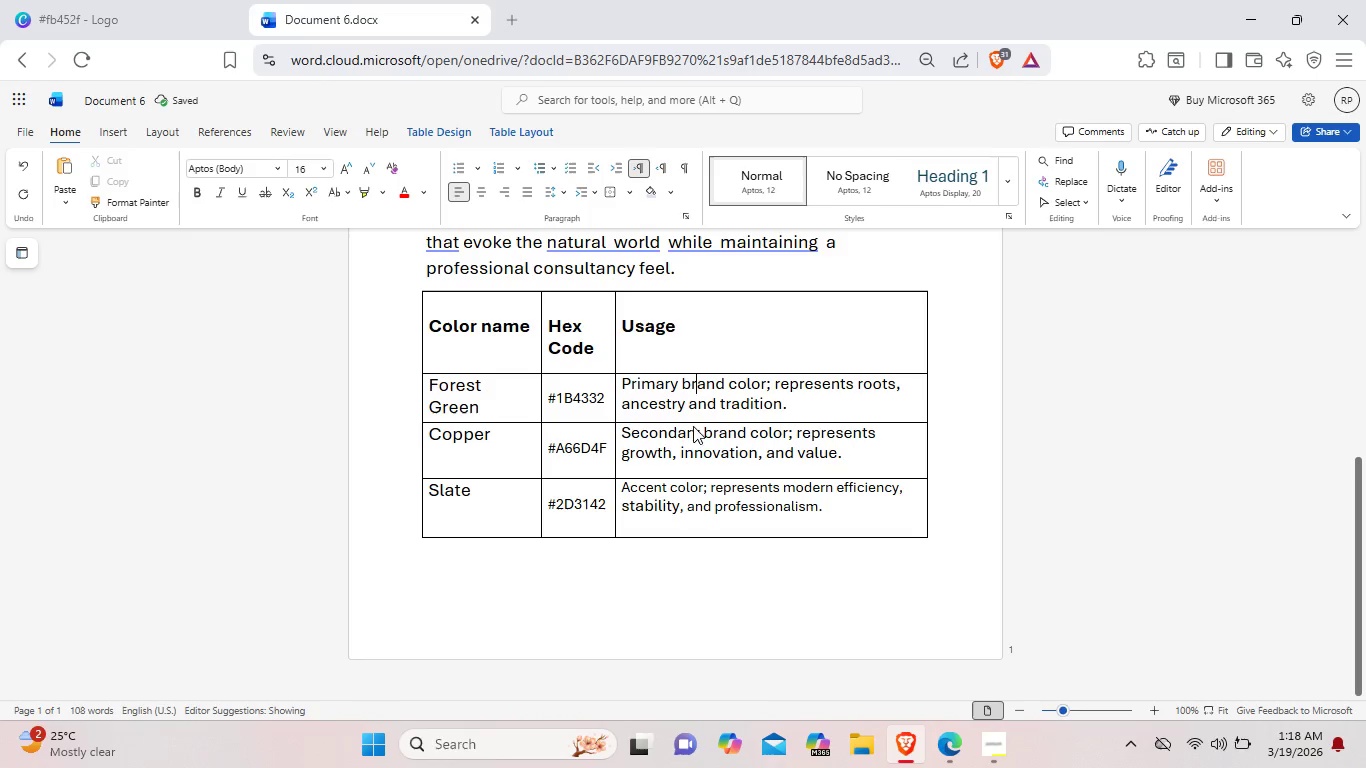 
left_click([690, 438])
 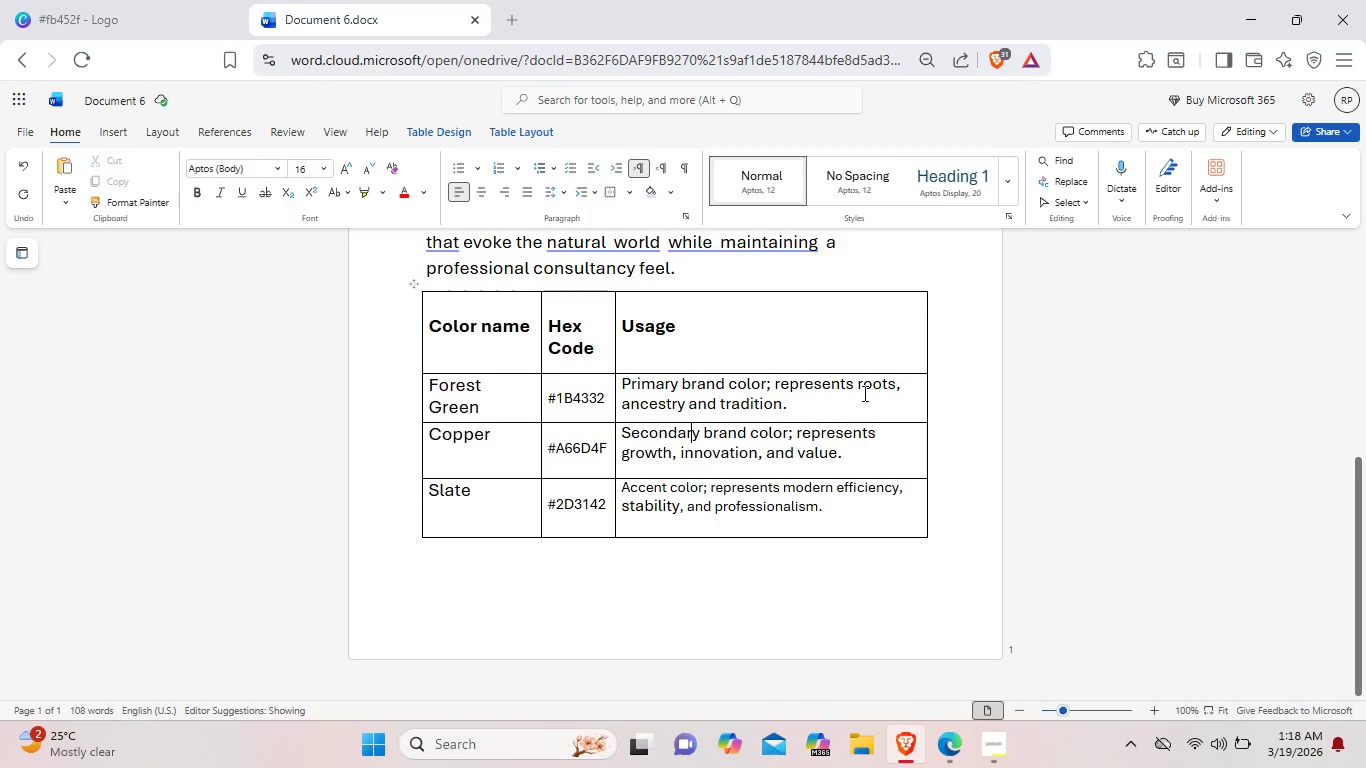 
left_click([711, 377])
 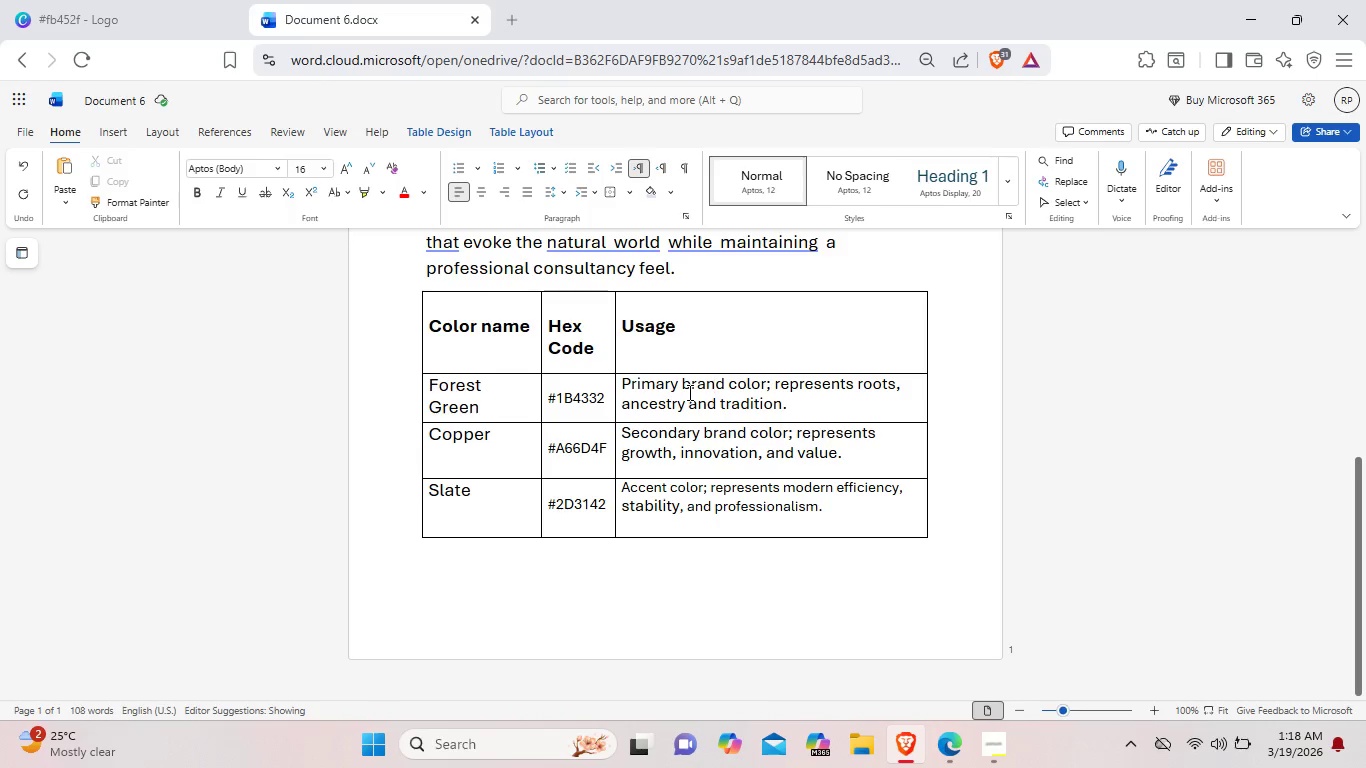 
left_click([688, 392])
 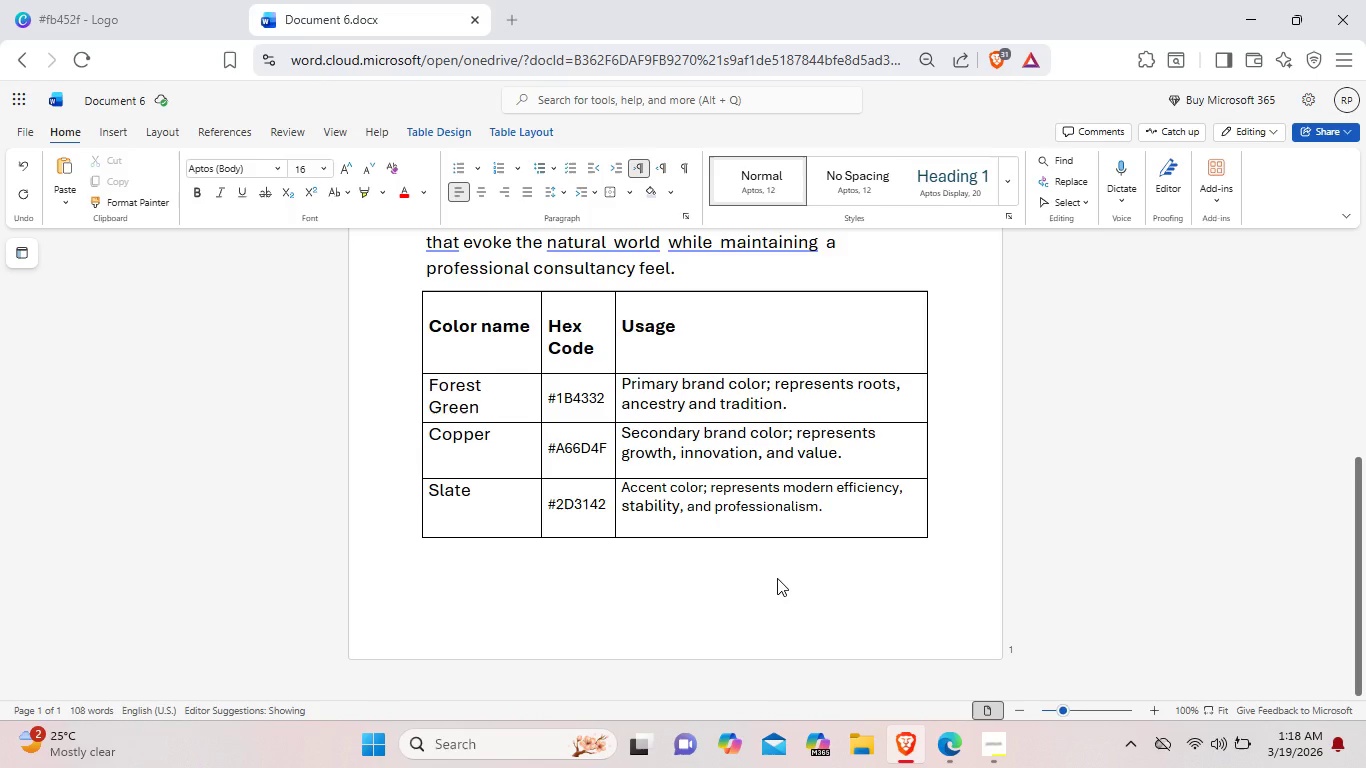 
left_click([777, 578])
 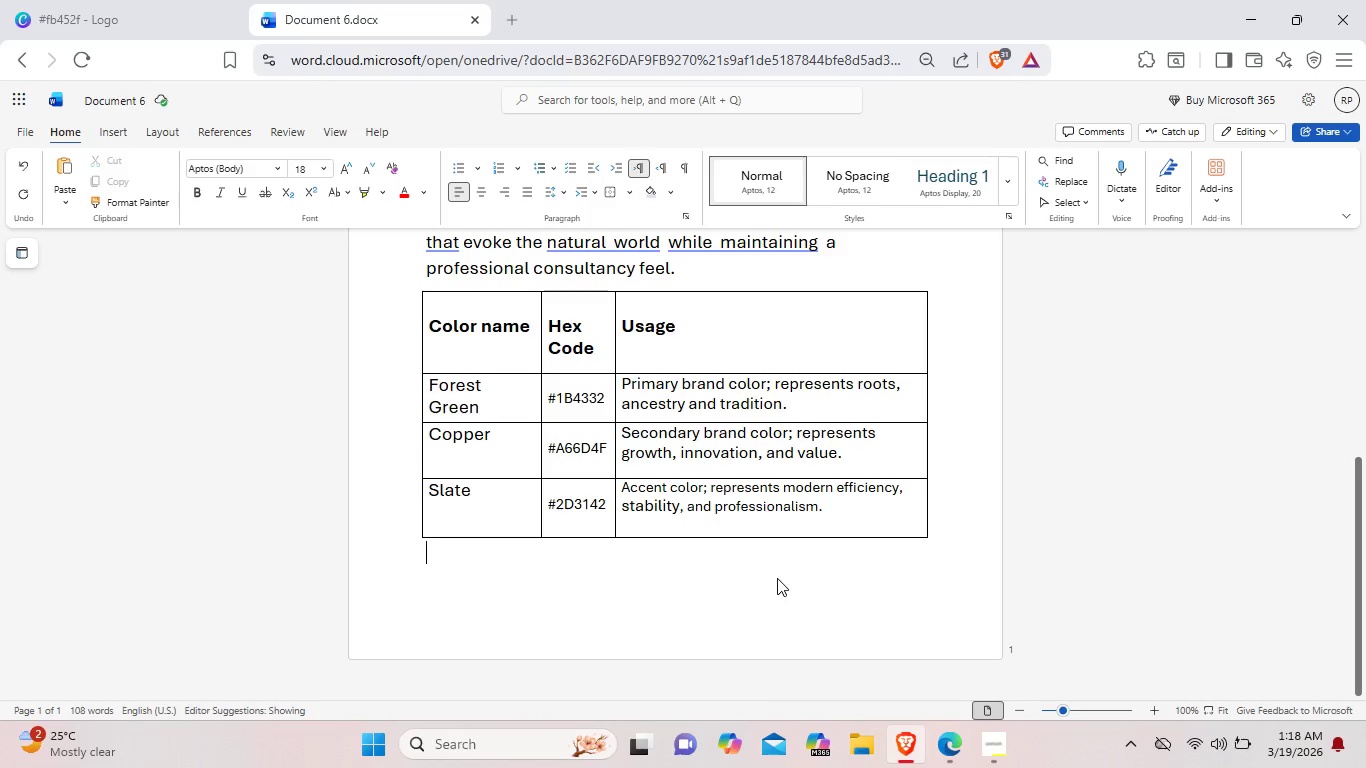 
wait(8.62)
 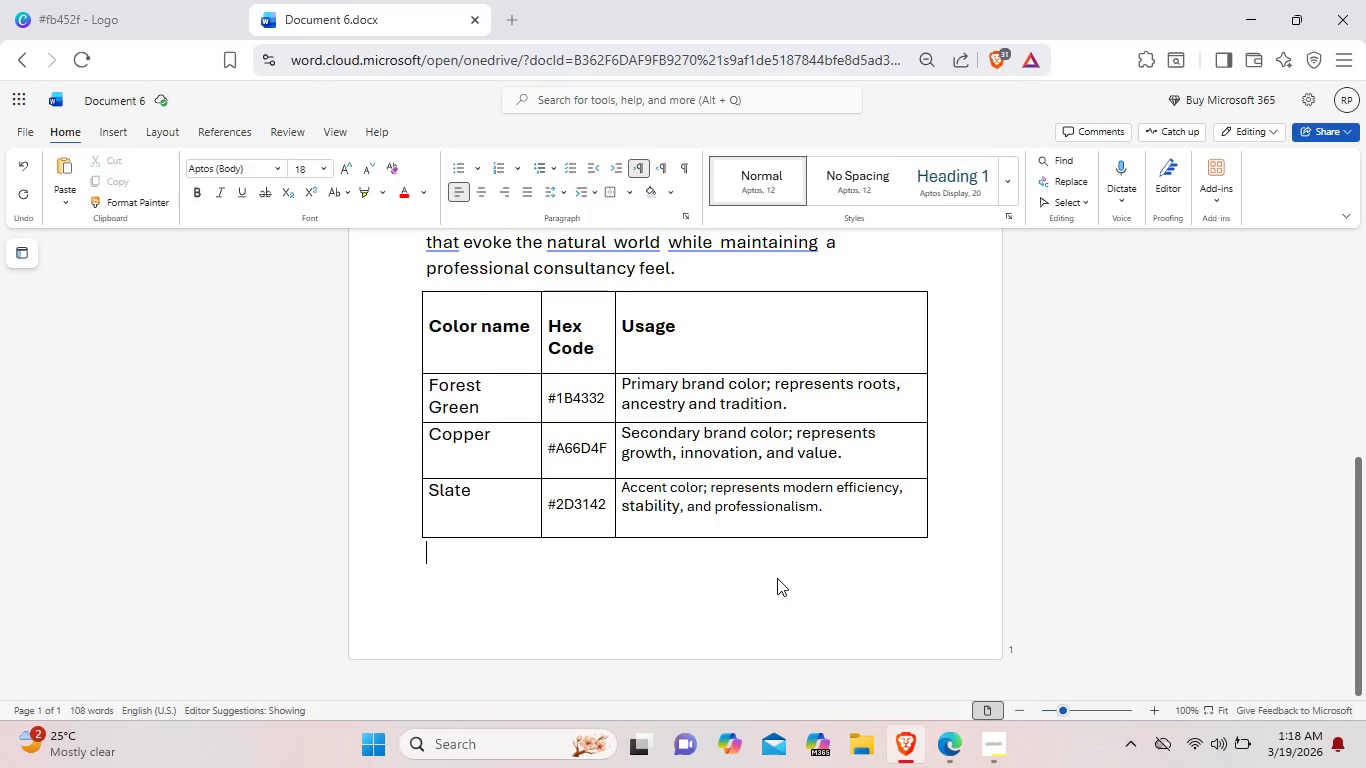 
scroll: coordinate [777, 578], scroll_direction: down, amount: 2.0
 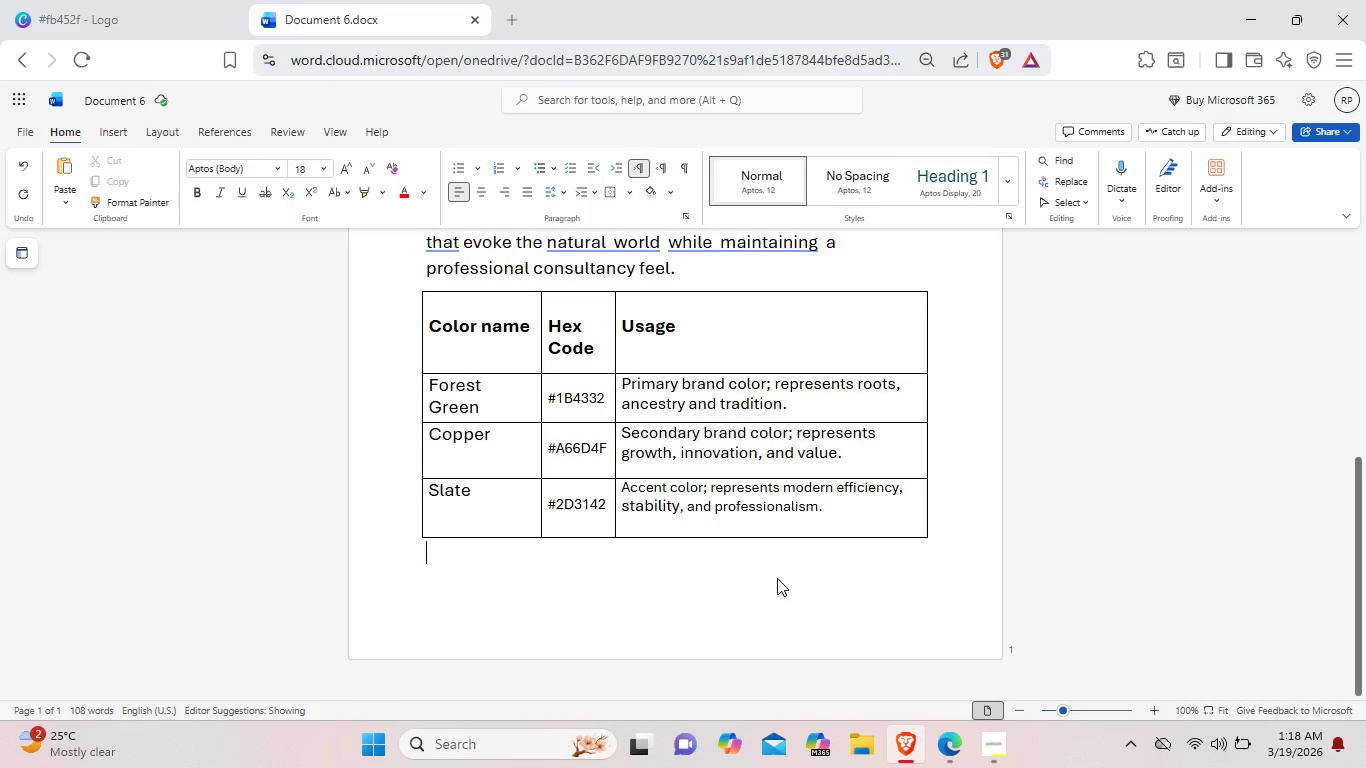 
key(Control+Enter)
 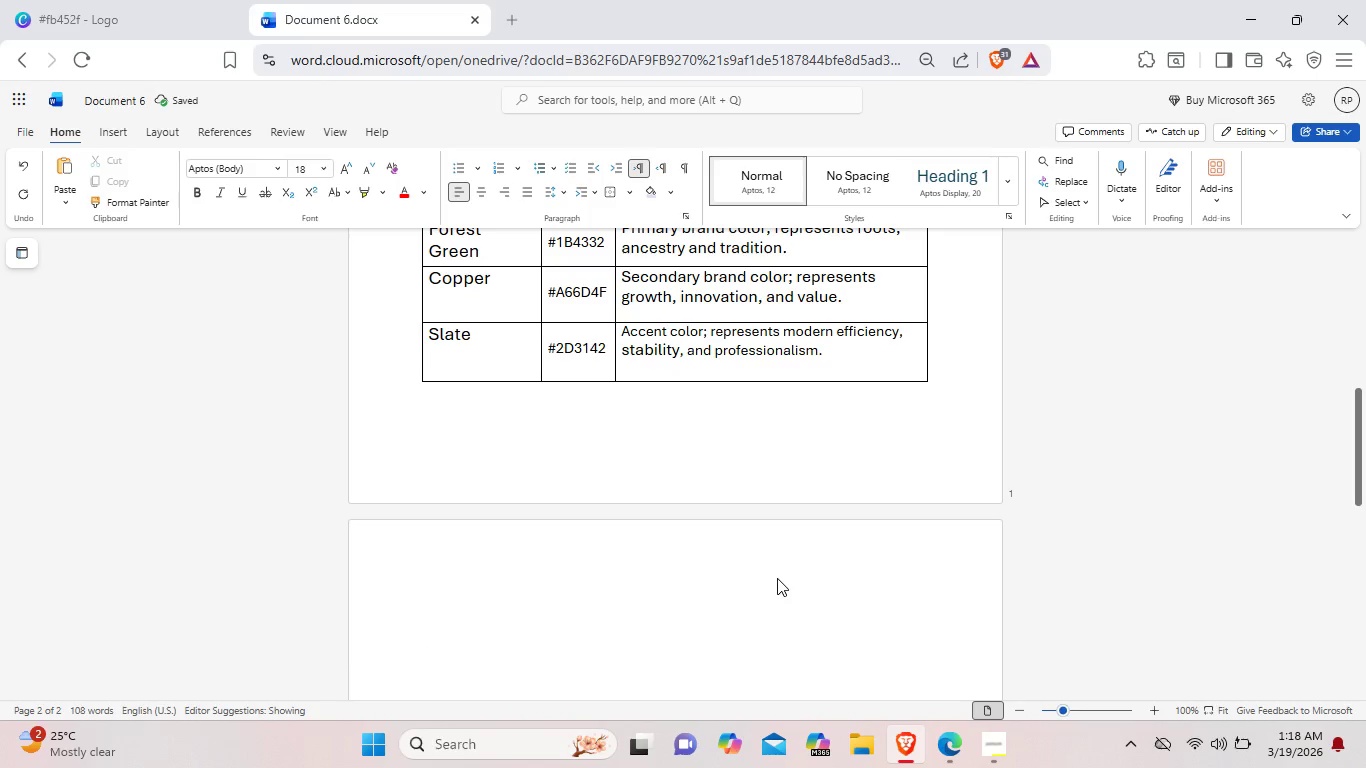 
type(2. Symbol Meaning & Design Concept)
 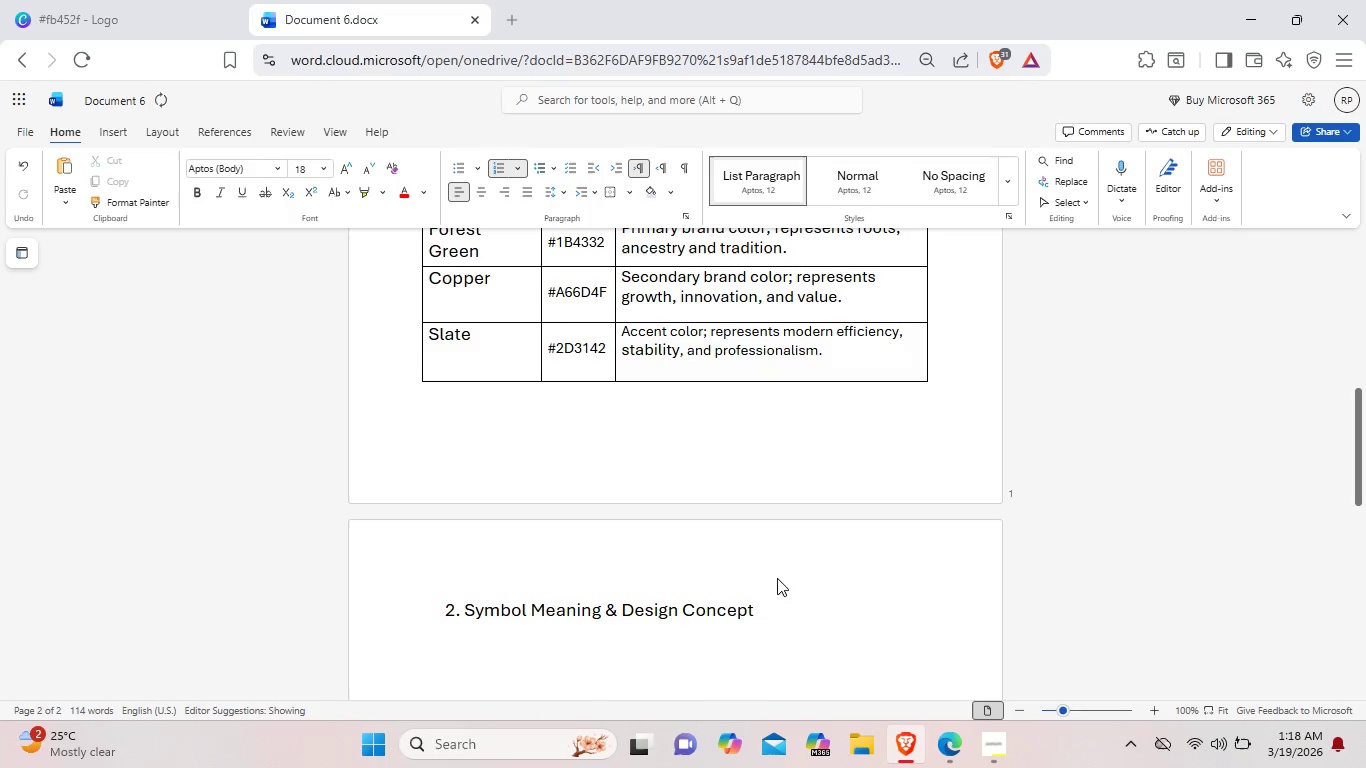 
key(Enter)
 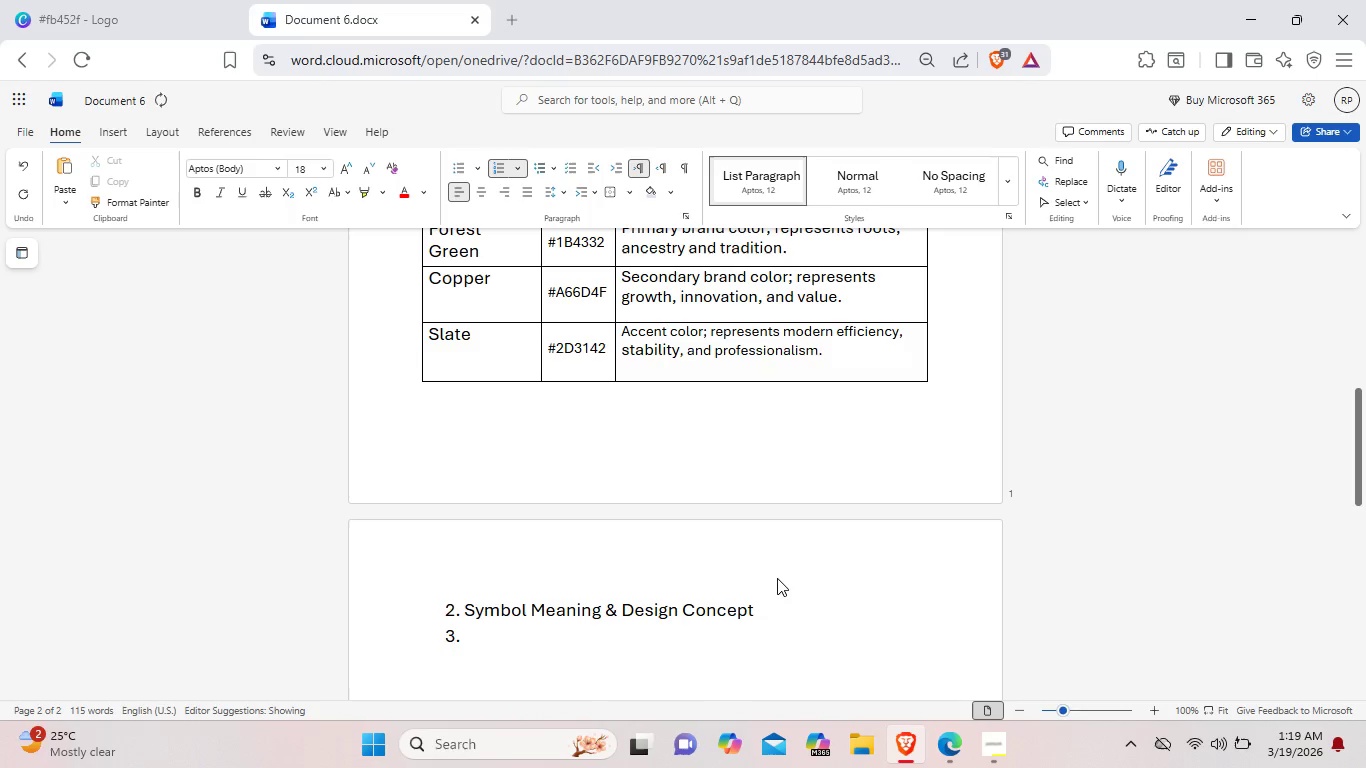 
key(Backspace)
type( The S)
key(Backspace)
key(Backspace)
key(Backspace)
key(Backspace)
key(Backspace)
 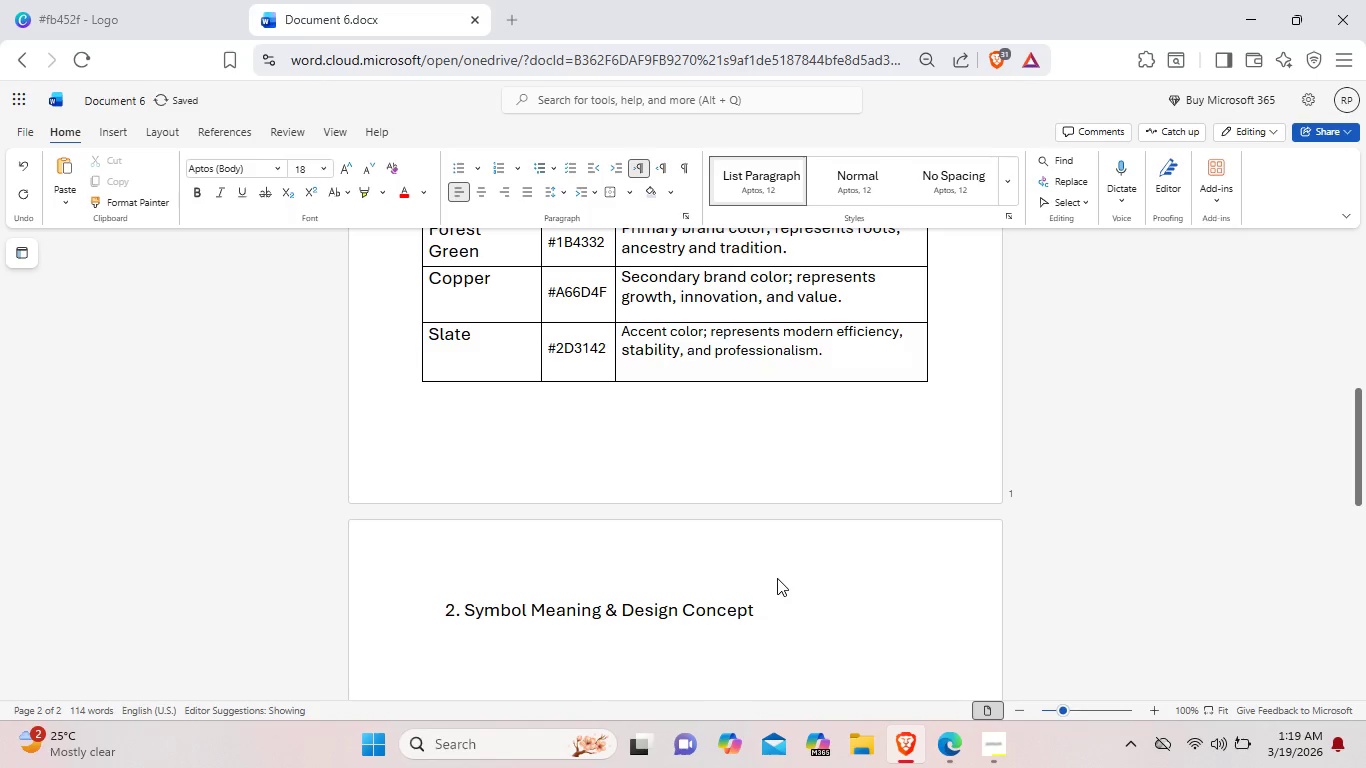 
key(Shift+Enter)
 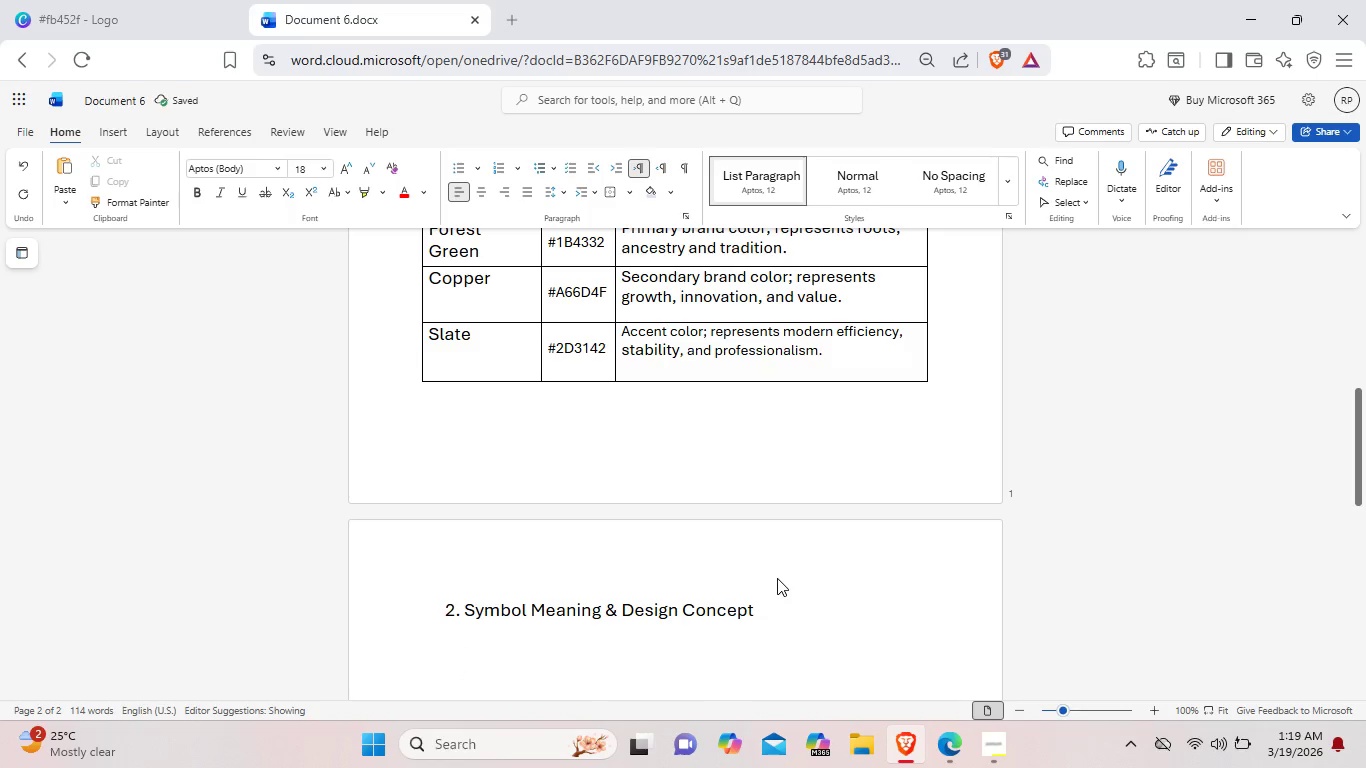 
type(The Symbol ues)
key(Backspace)
key(Backspace)
type(ses inter)
 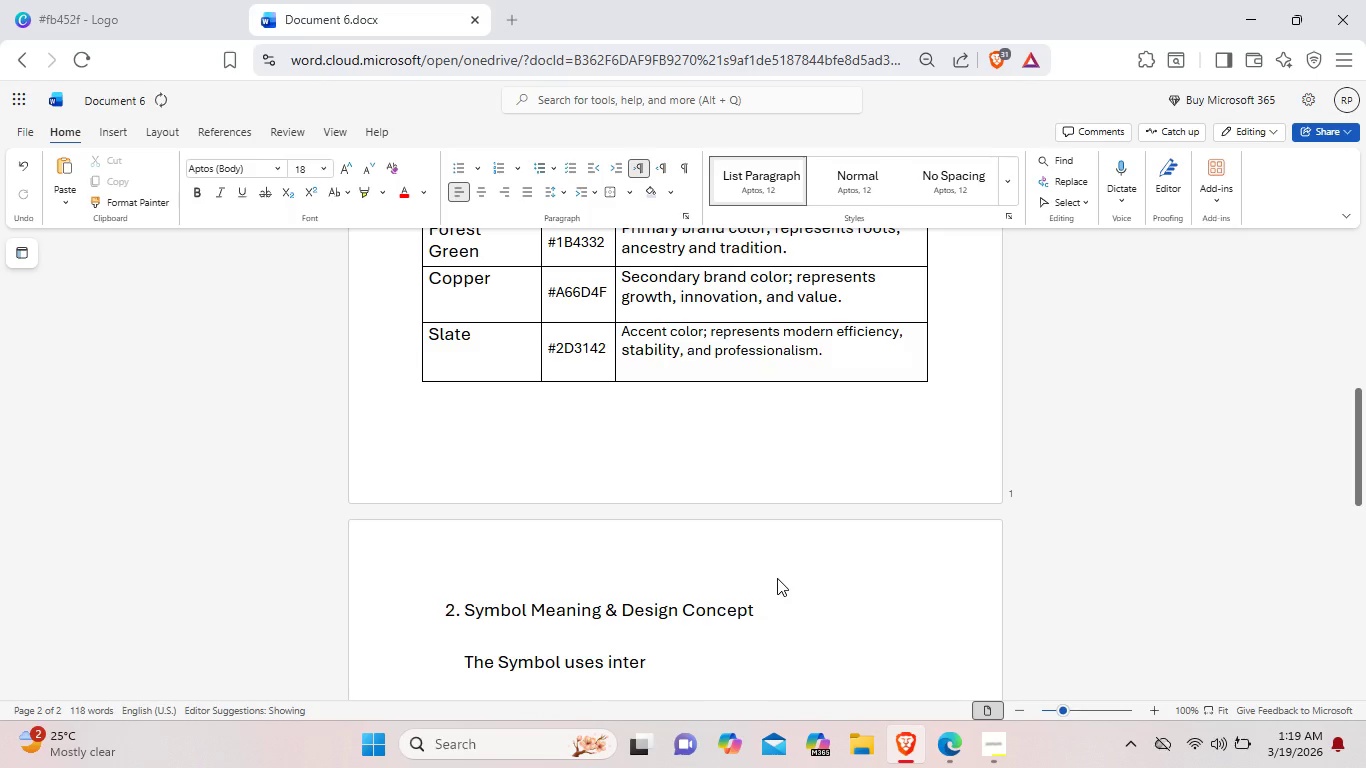 
hold_key(key=L, duration=0.33)
 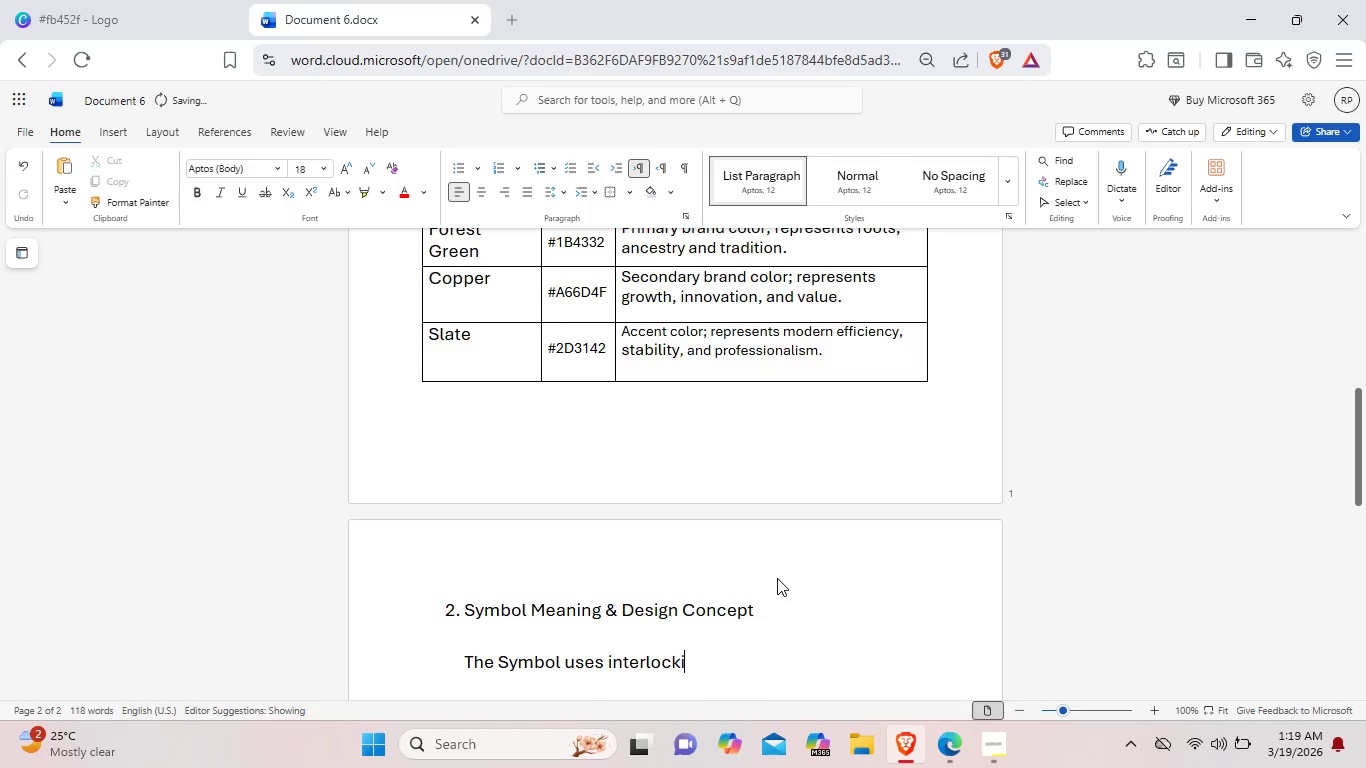 
type(ocking geometric forms to cone)
key(Backspace)
type(veu)
key(Backspace)
type(y a dual-meaning concept)
 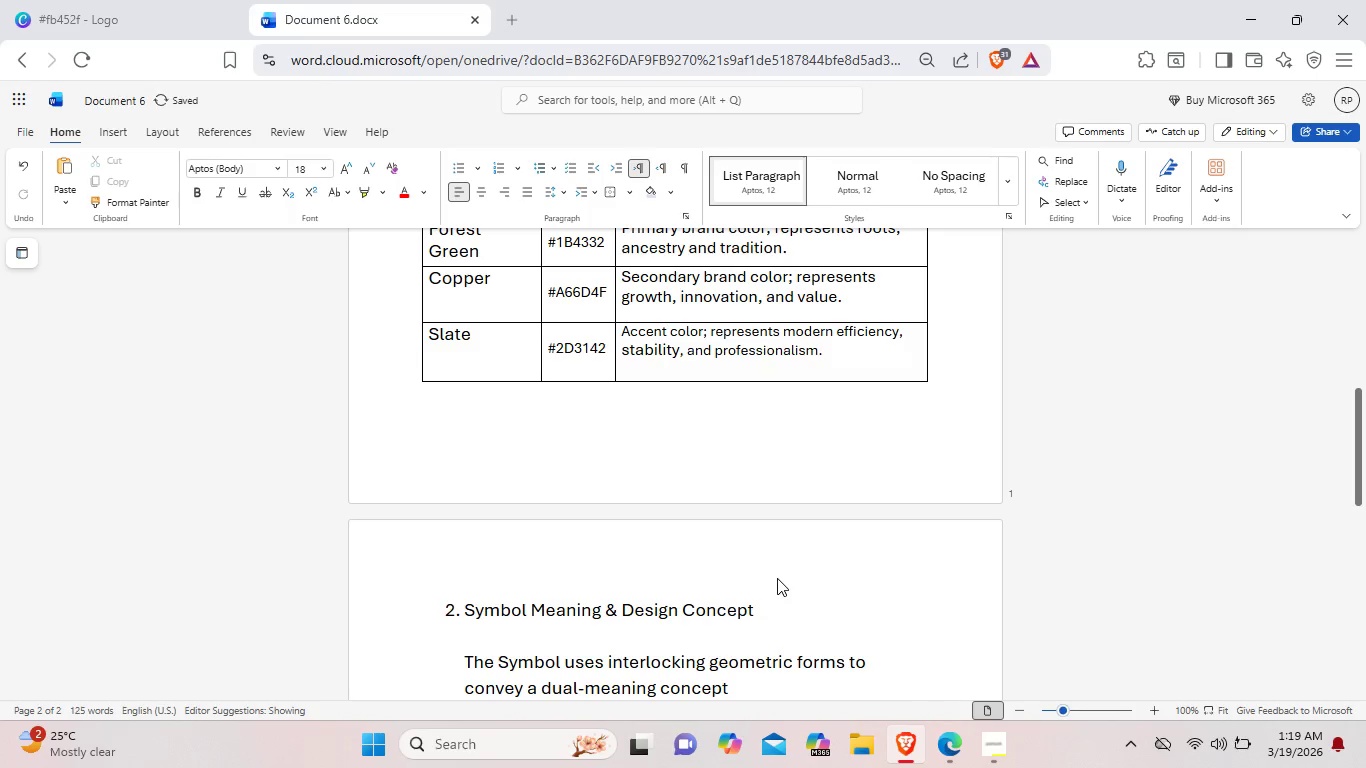 
type( without re)
 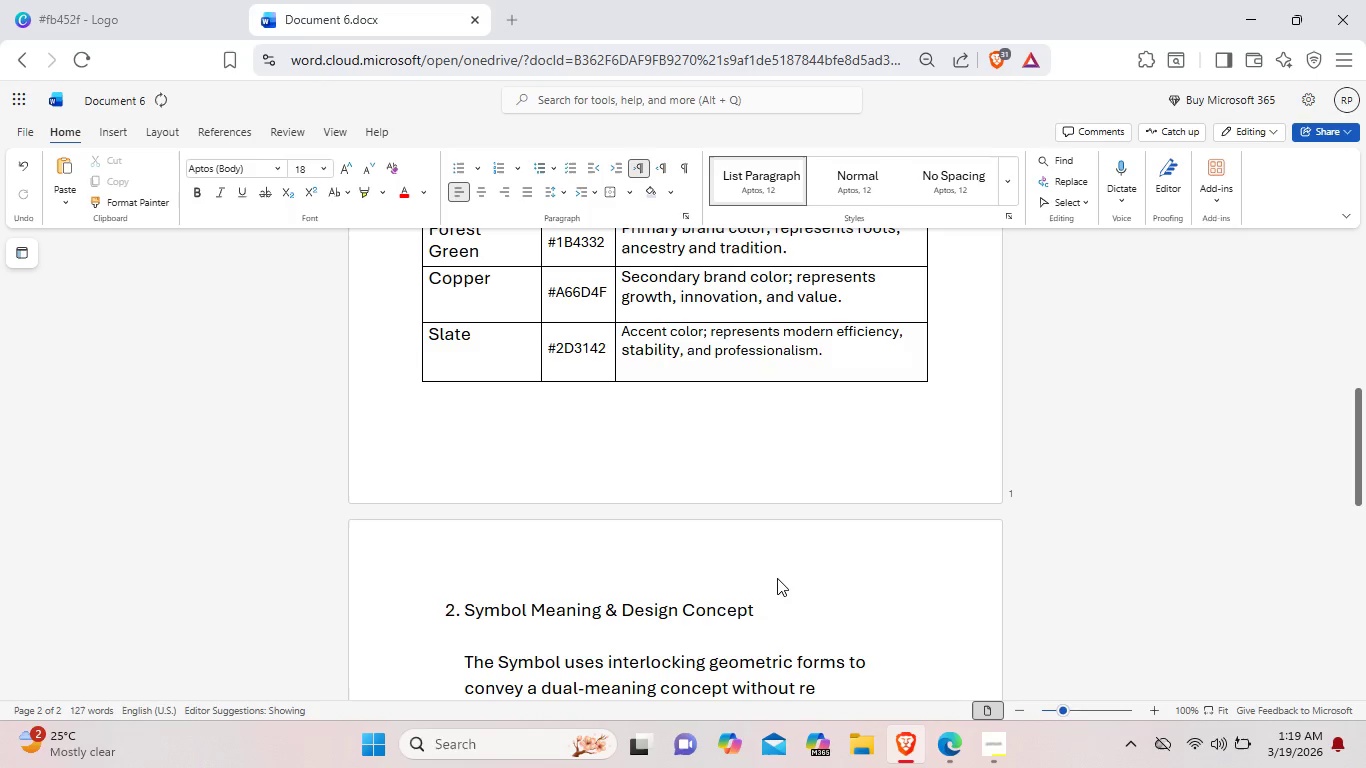 
type(lying on literal tree il)
key(Backspace)
type(llustration.)
key(Backspace)
type(s.\)
key(Backspace)
key(Backspace)
type(:)
 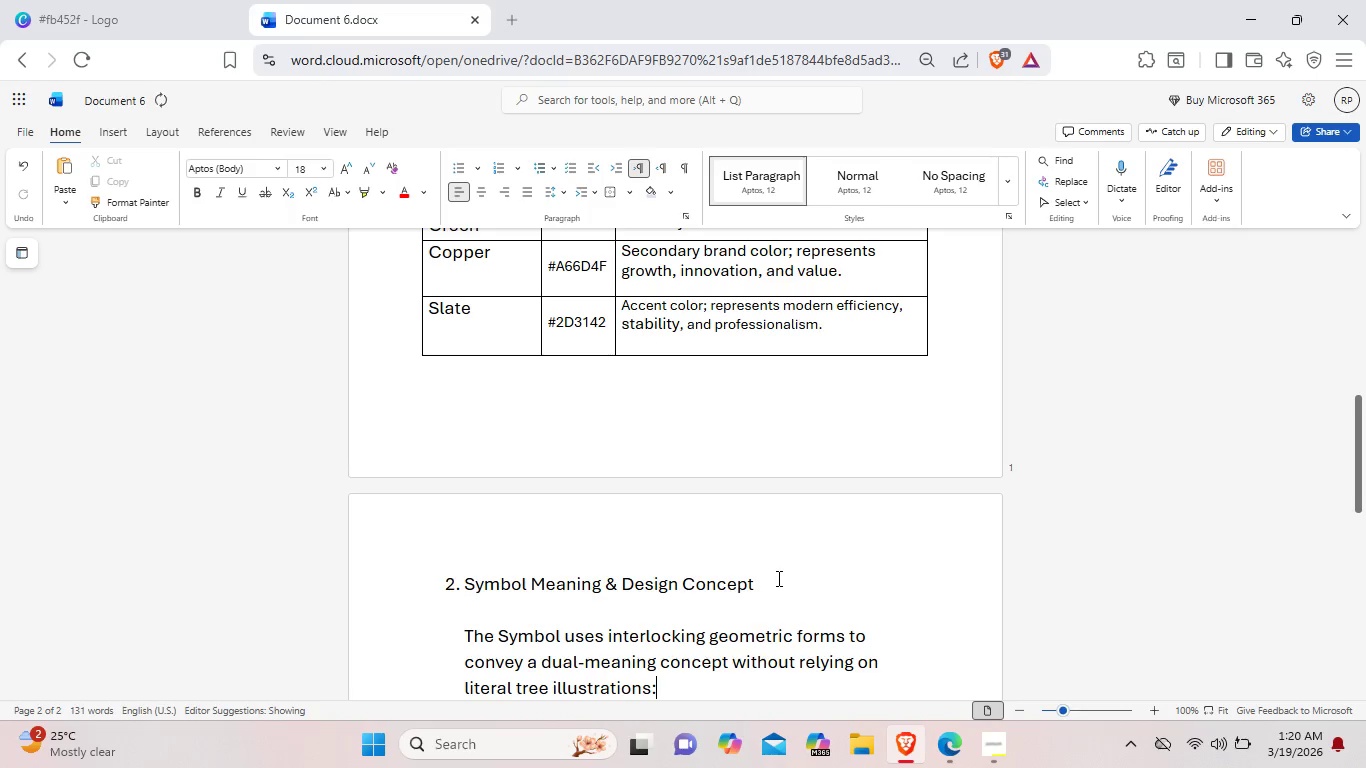 
key(Enter)
 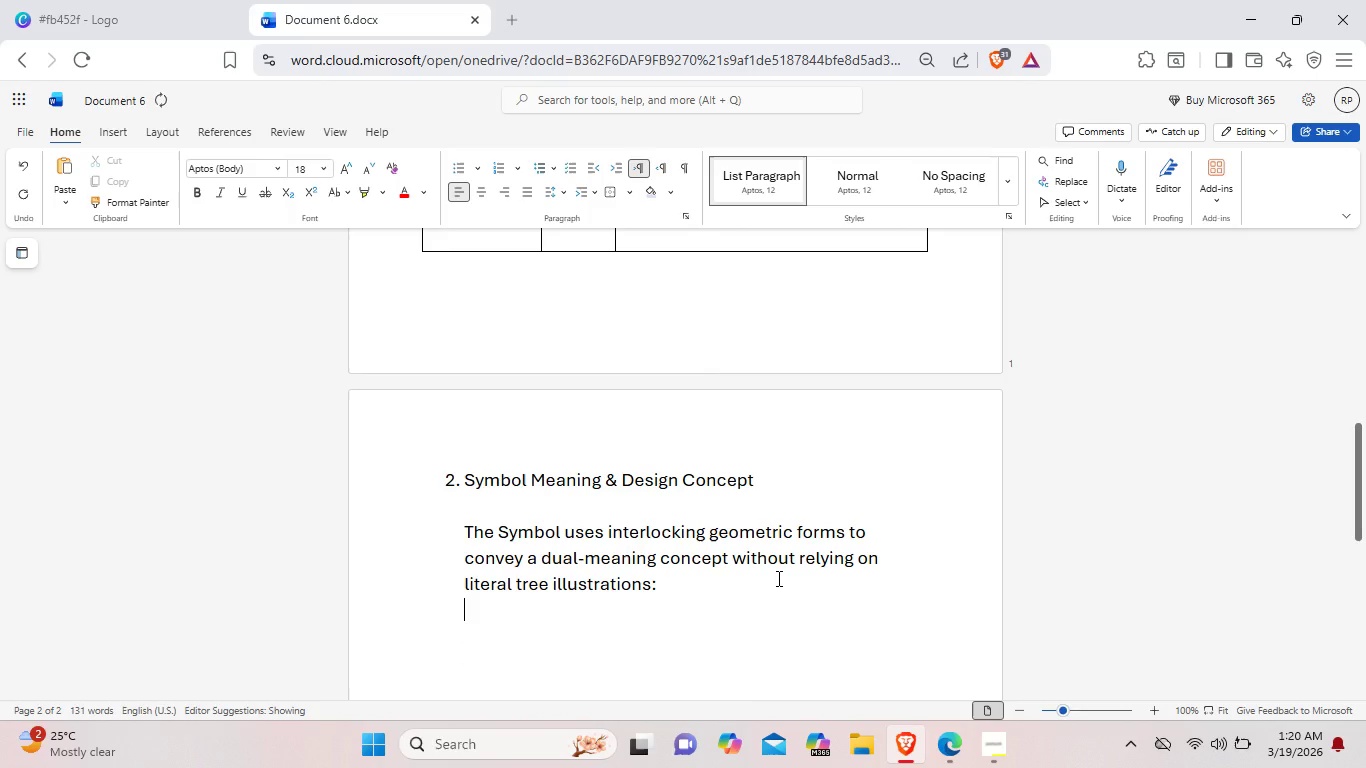 
key(Enter)
 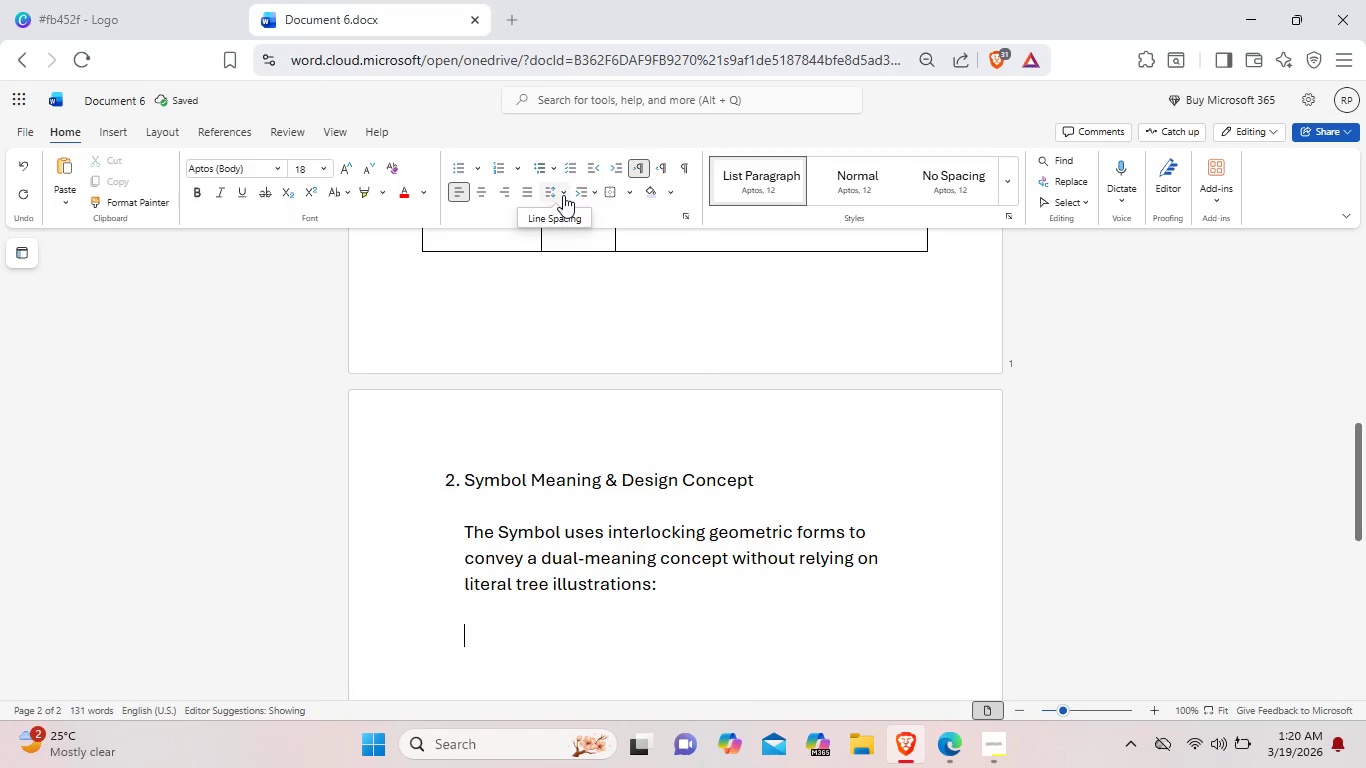 
wait(5.42)
 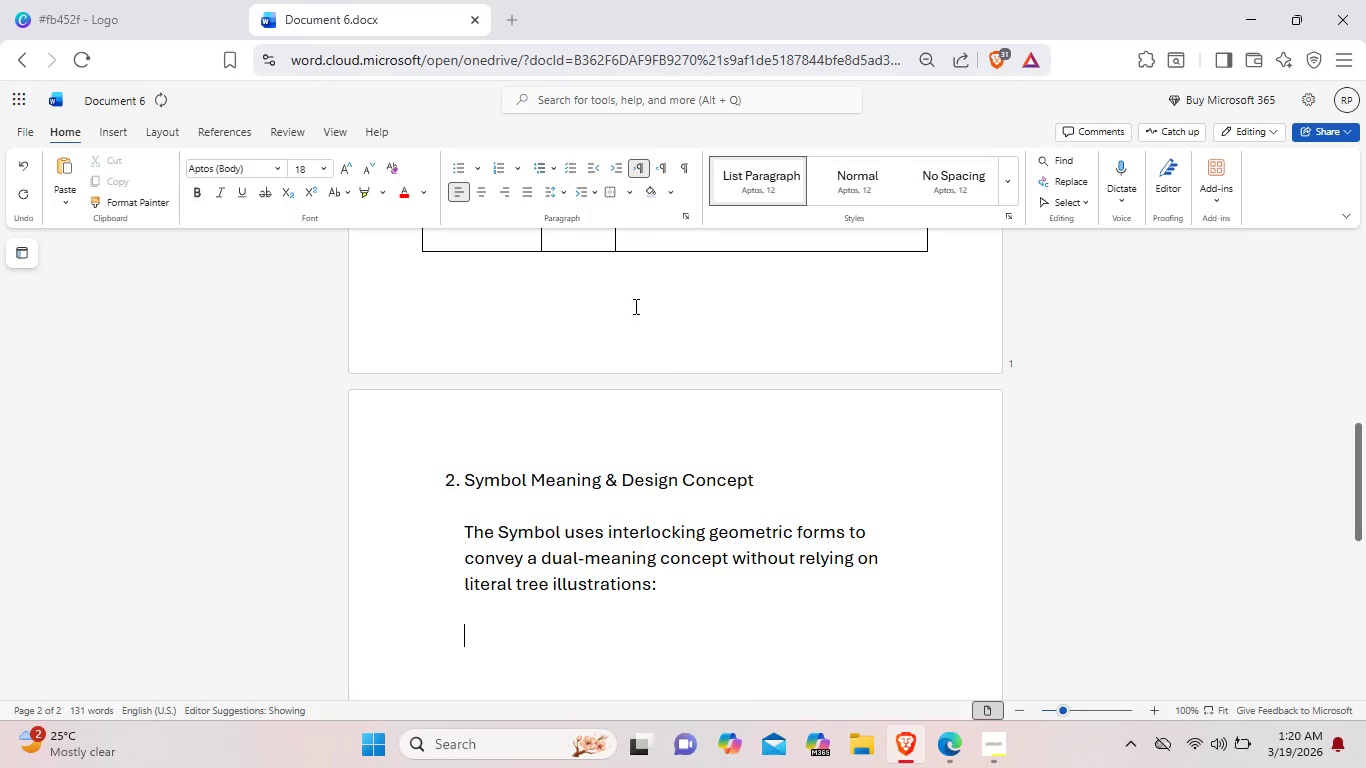 
left_click([553, 195])
 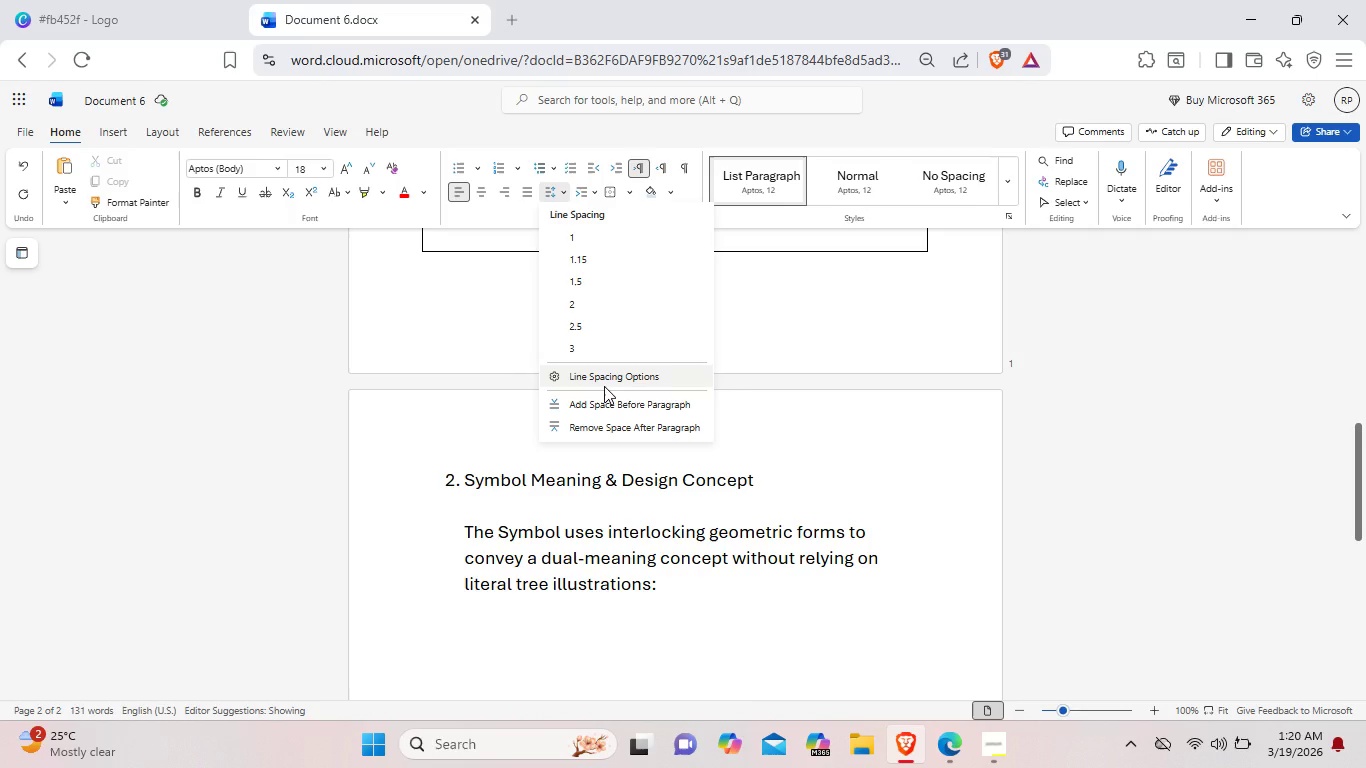 
wait(6.64)
 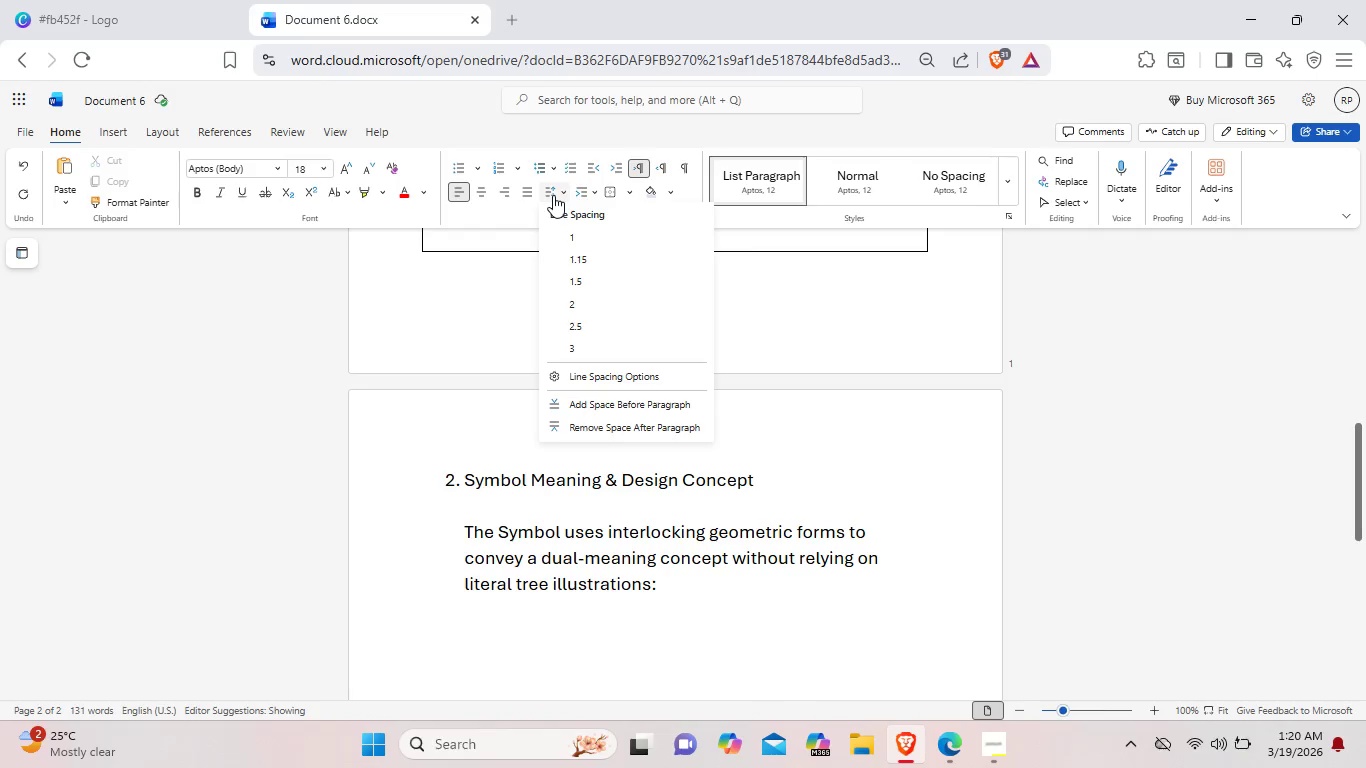 
left_click([787, 315])
 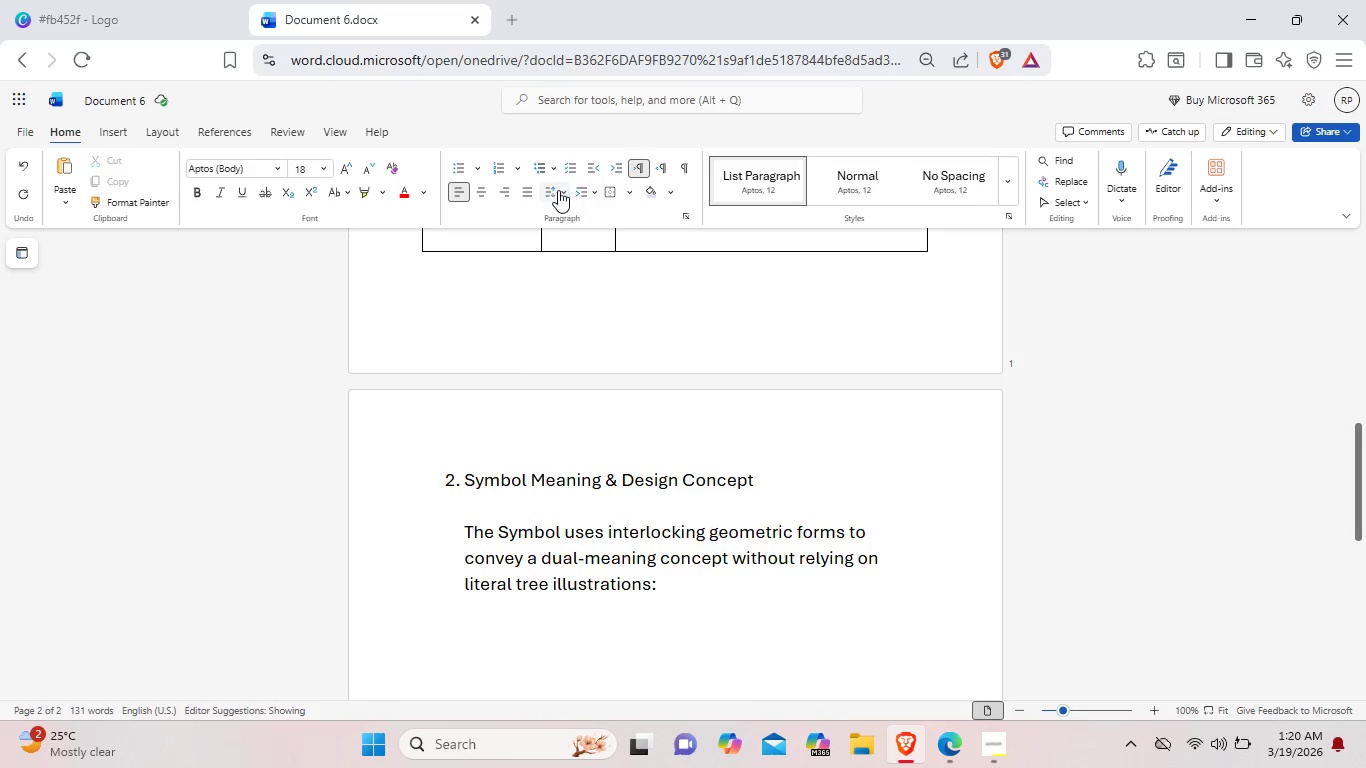 
left_click([550, 192])
 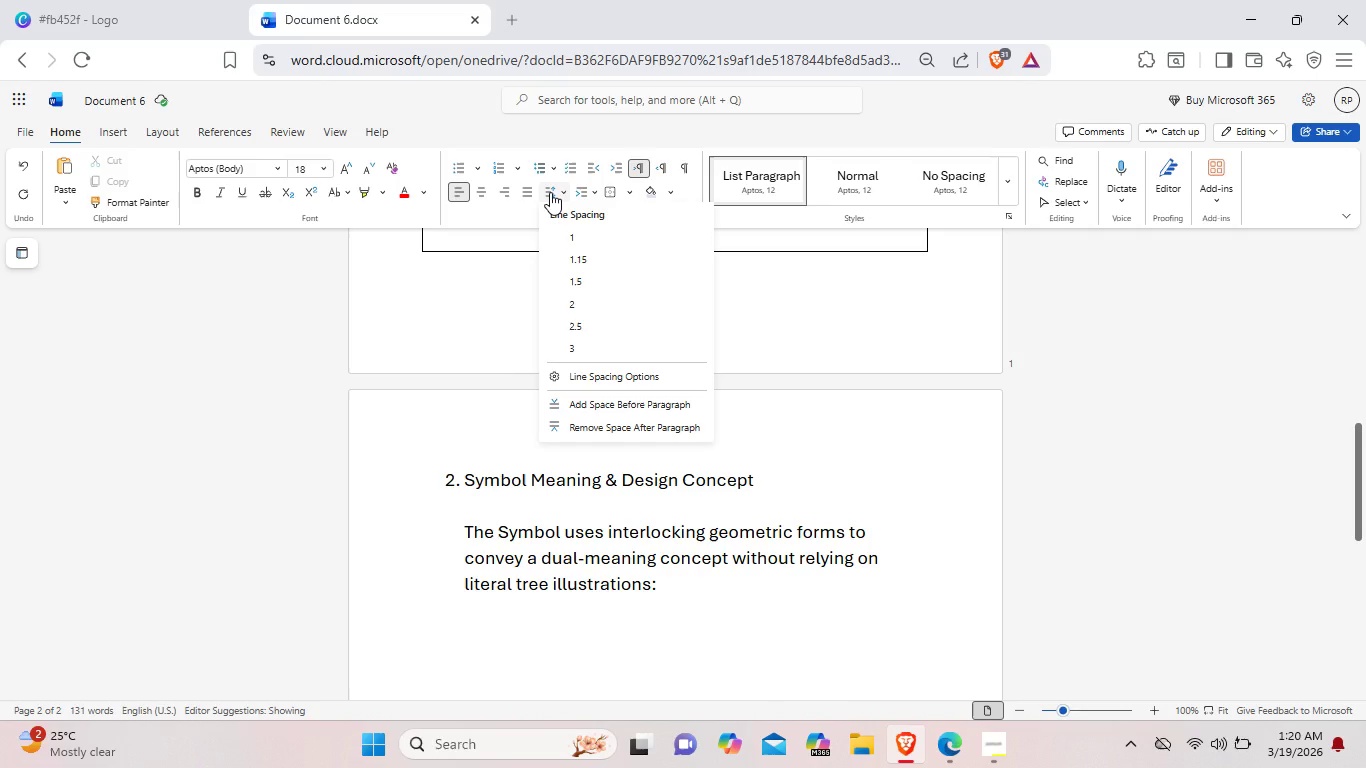 
left_click([550, 192])
 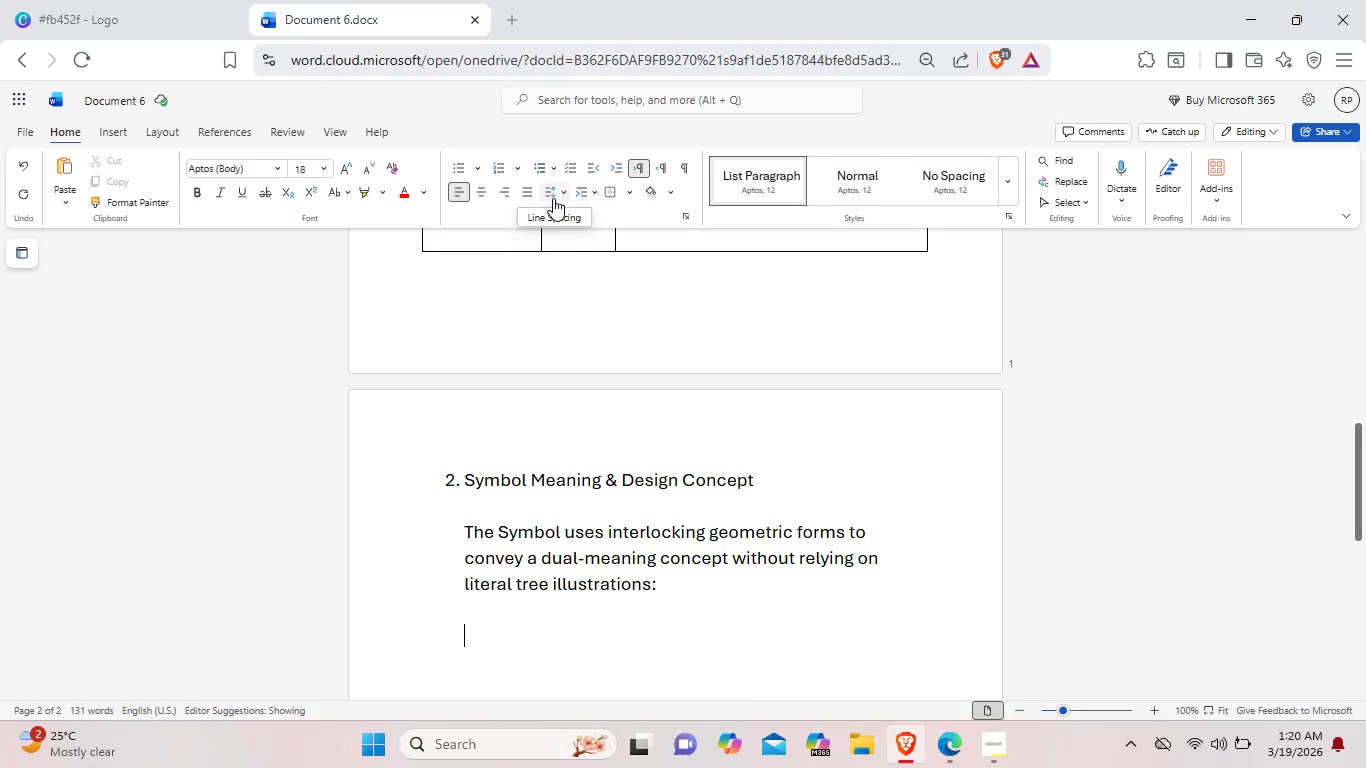 
wait(9.47)
 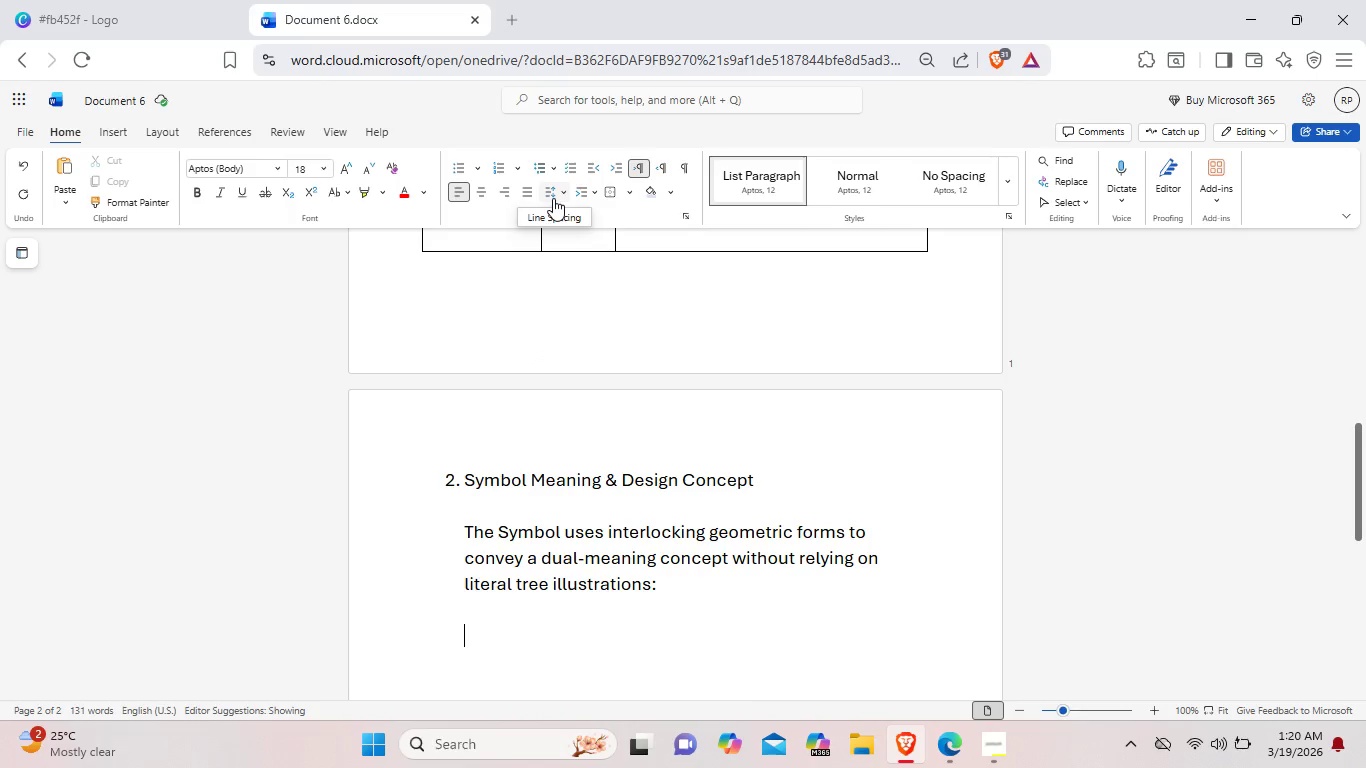 
left_click([459, 165])
 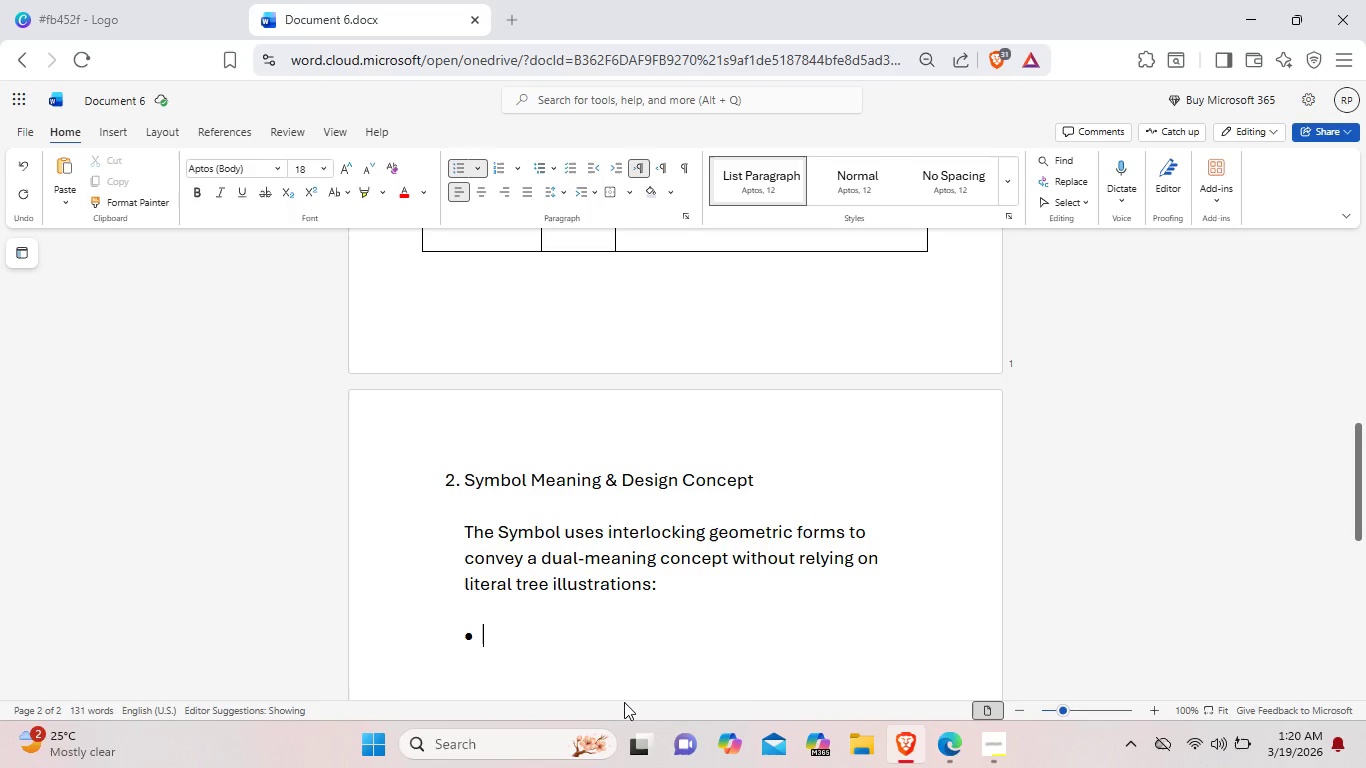 
wait(5.97)
 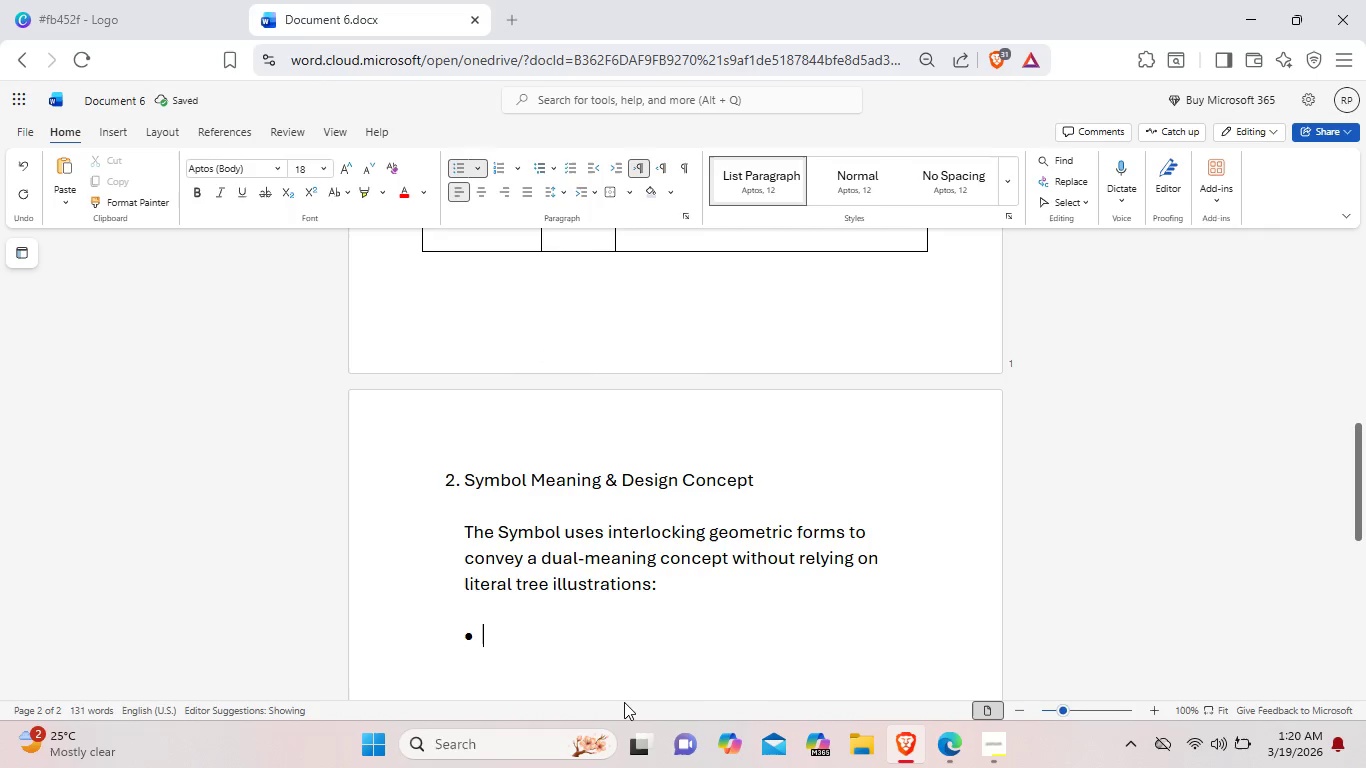 
key(Shift+ShiftLeft)
 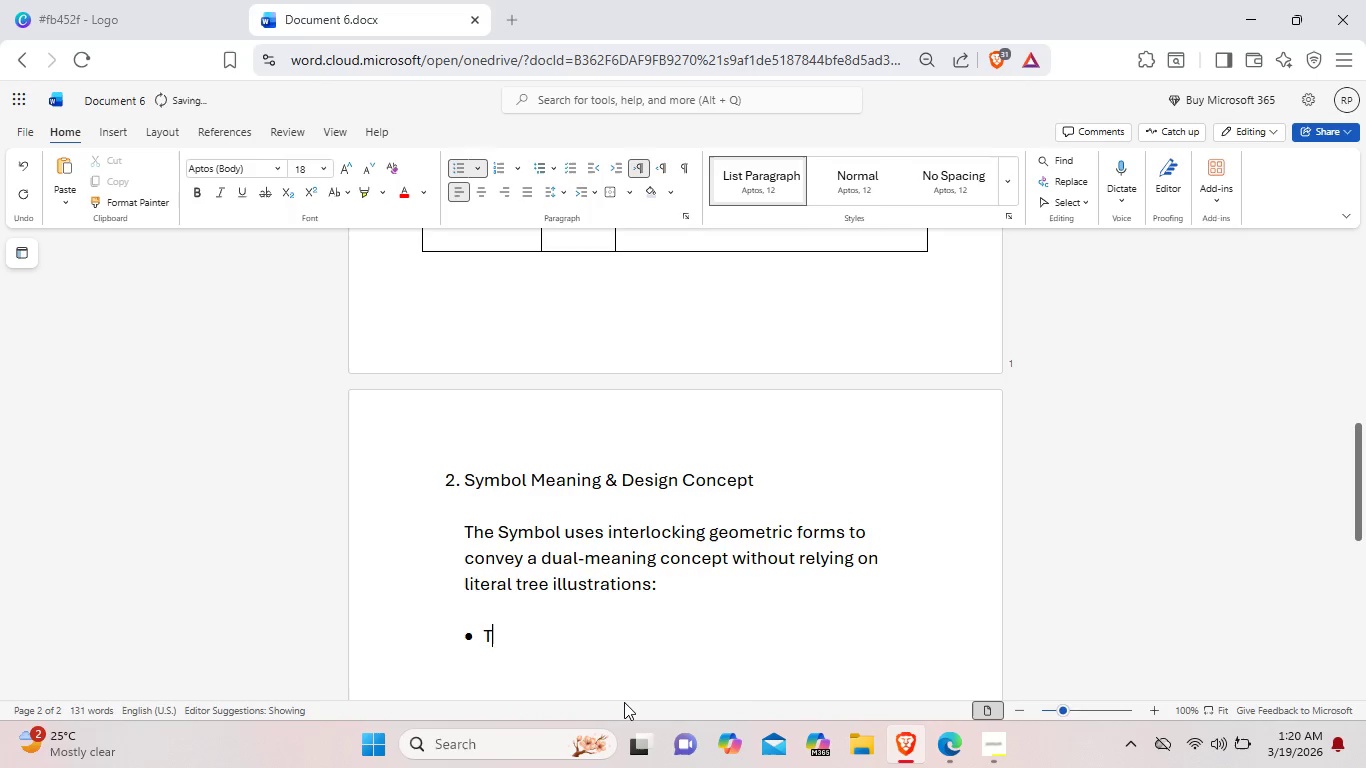 
key(Shift+T)
 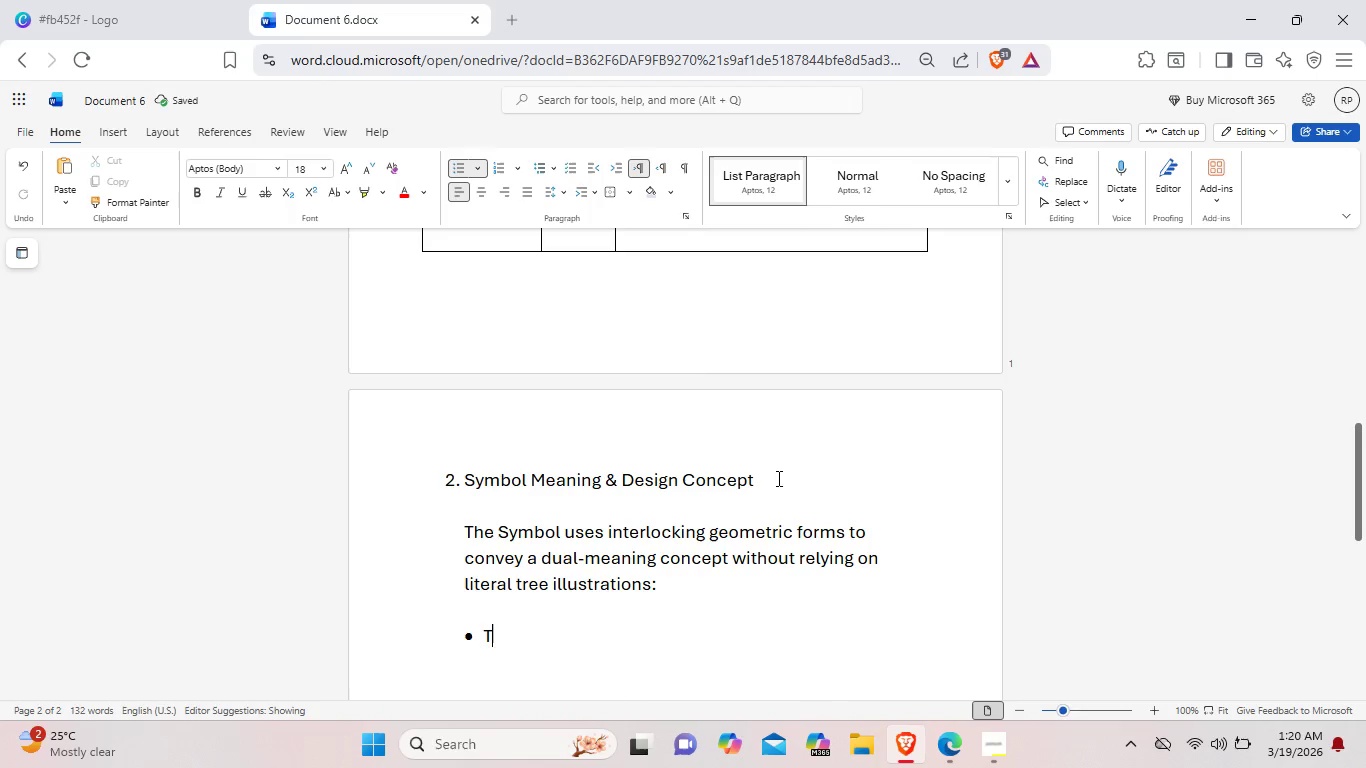 
left_click_drag(start_coordinate=[769, 477], to_coordinate=[457, 477])
 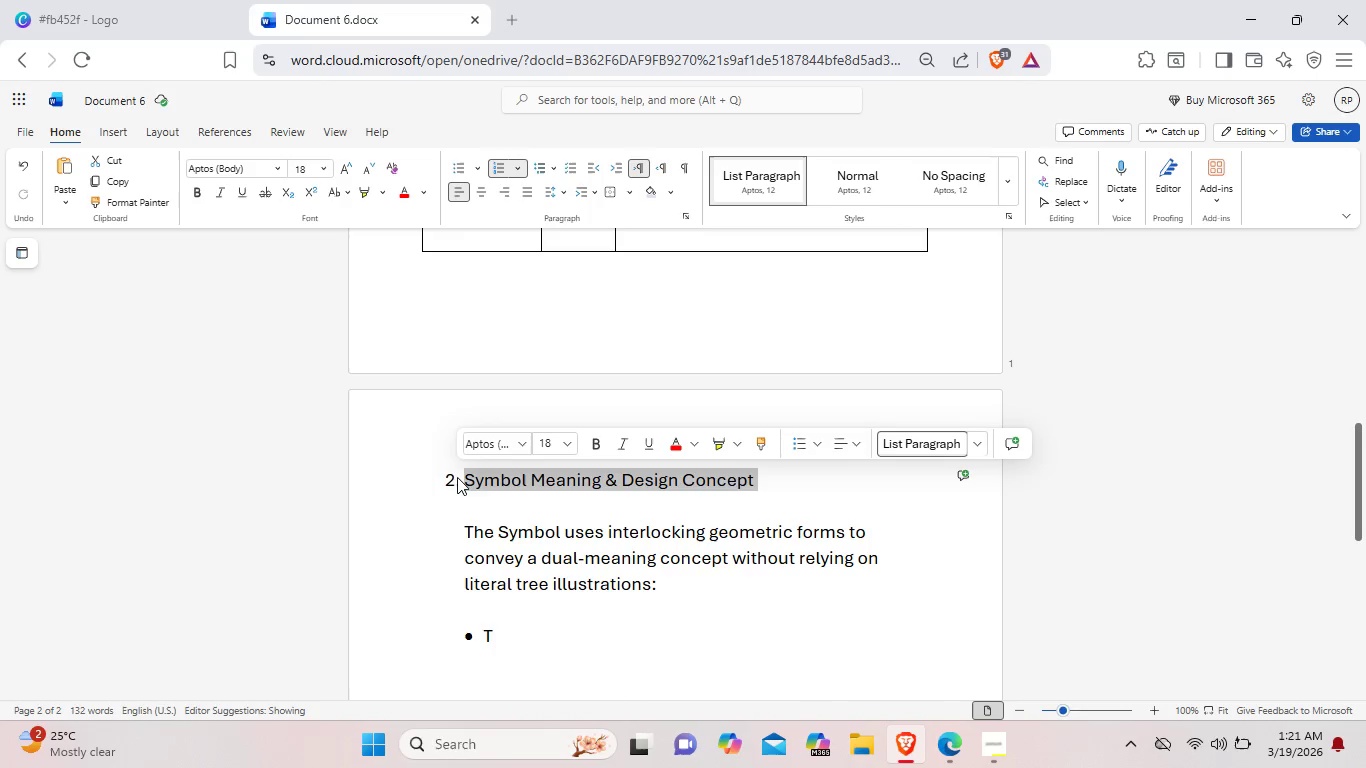 
key(Control+B)
 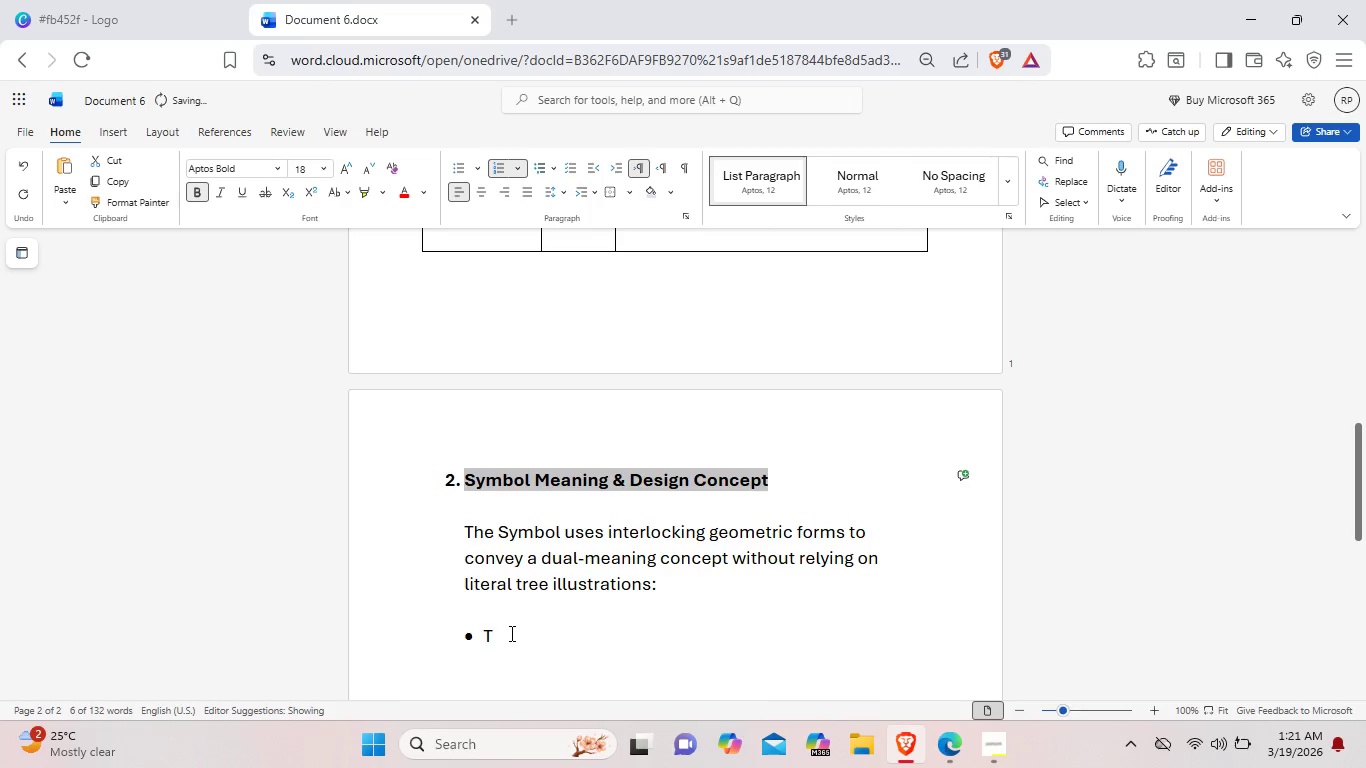 
left_click([510, 631])
 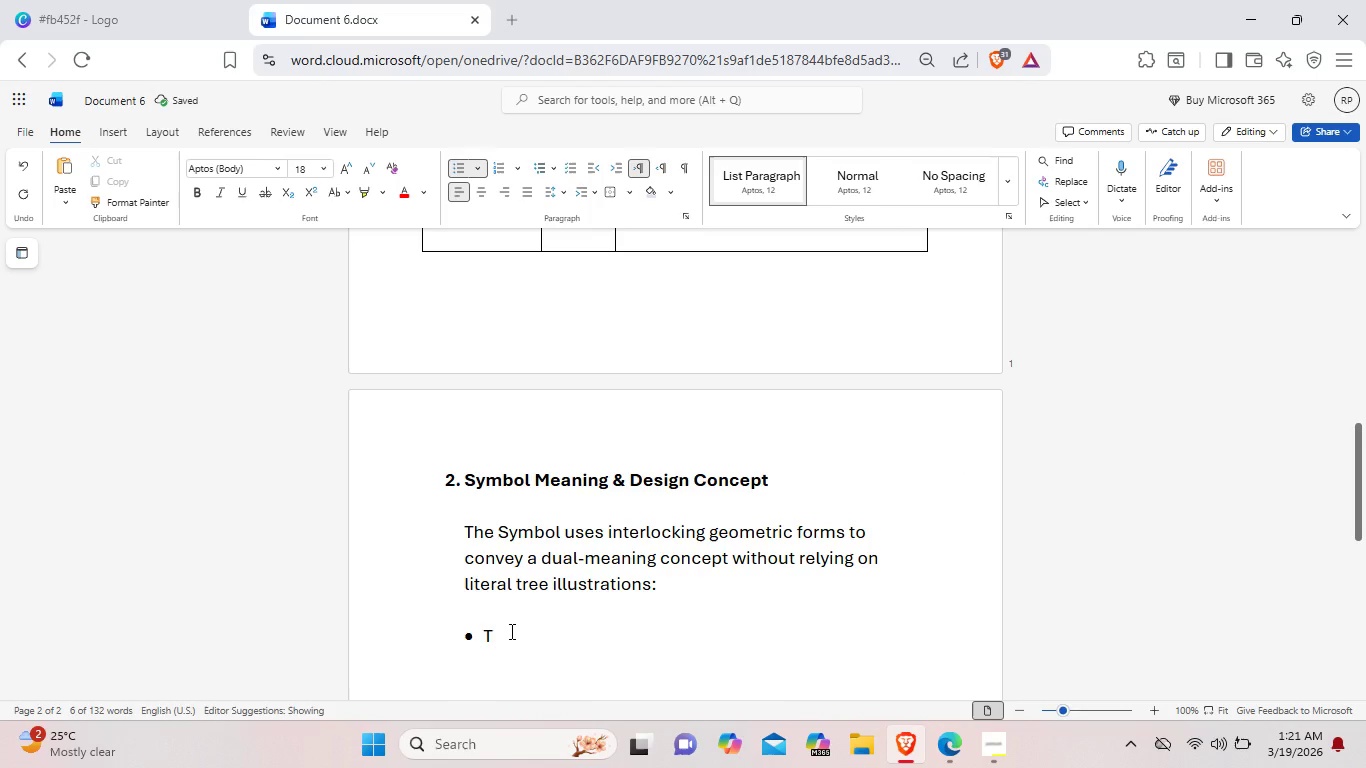 
key(Backspace)
 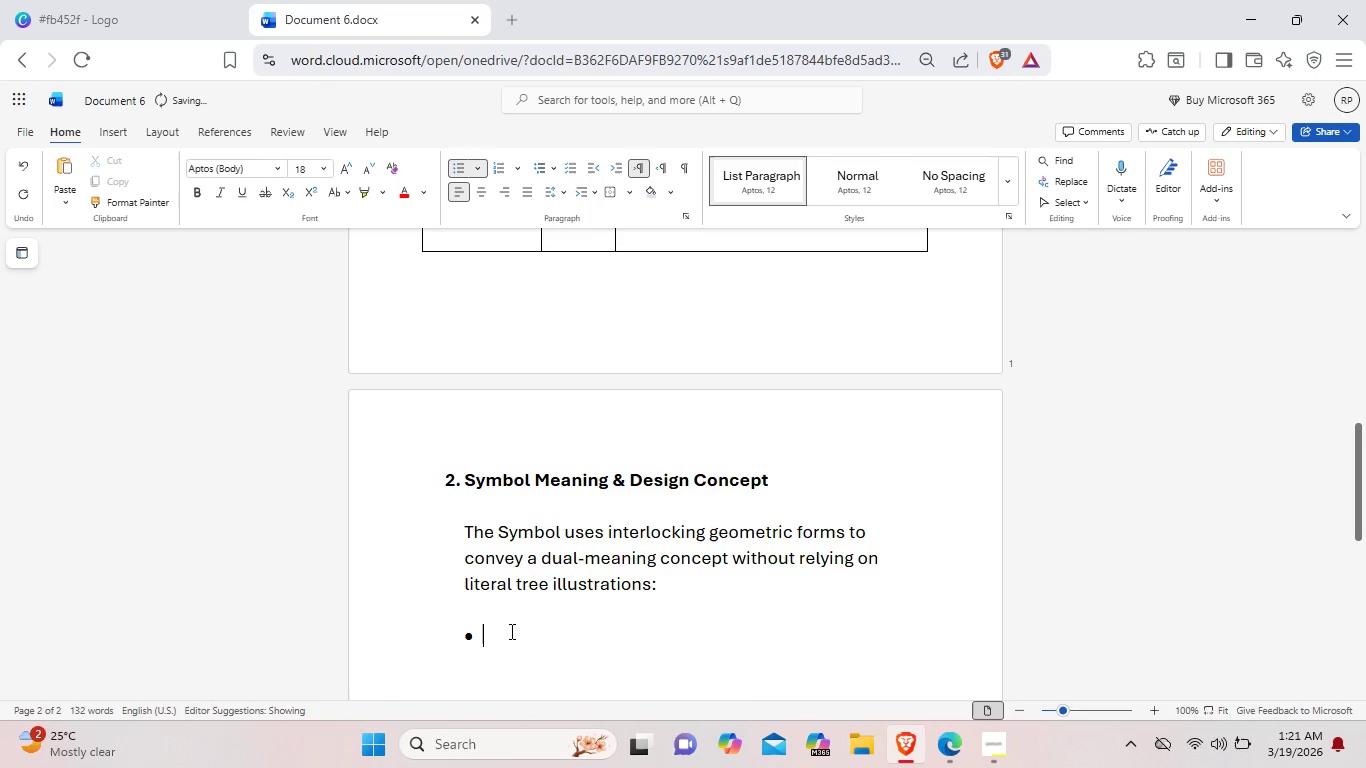 
key(Control+ControlLeft)
 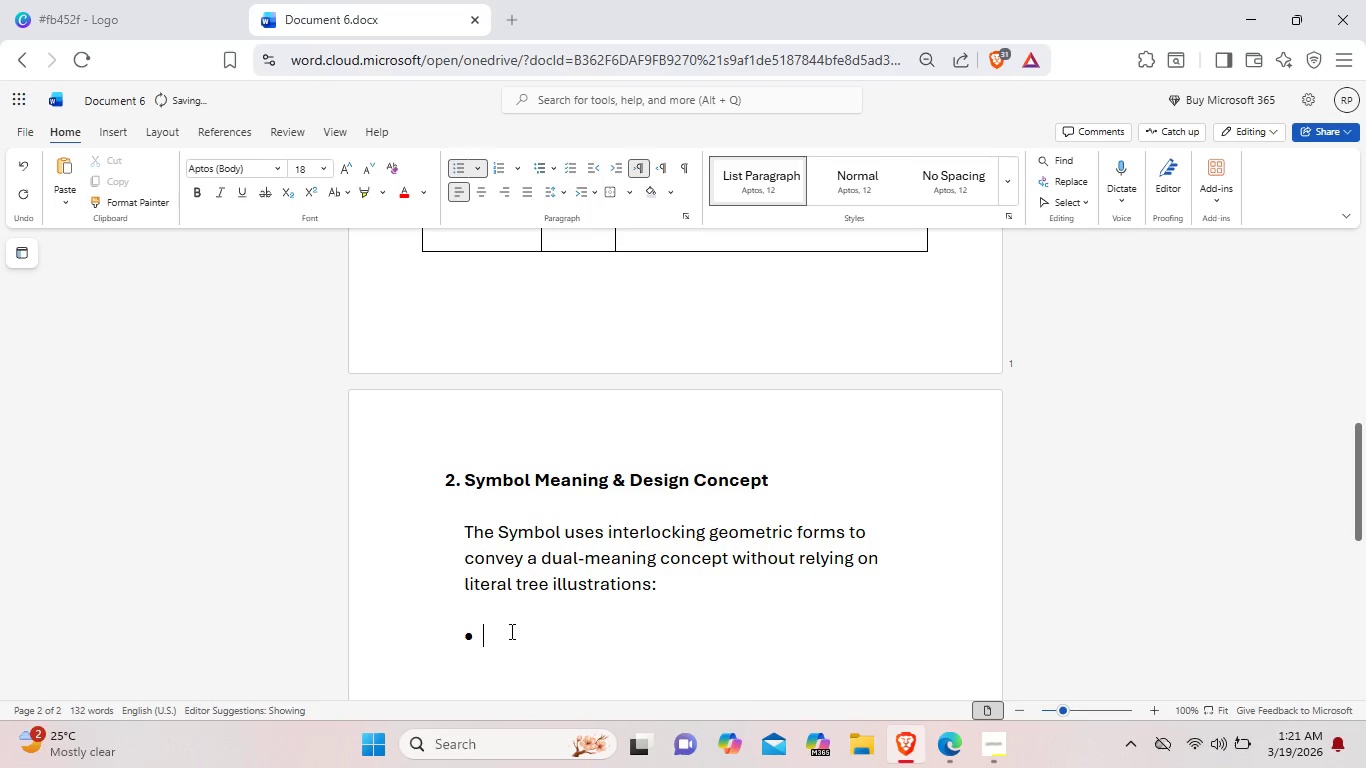 
key(Control+B)
 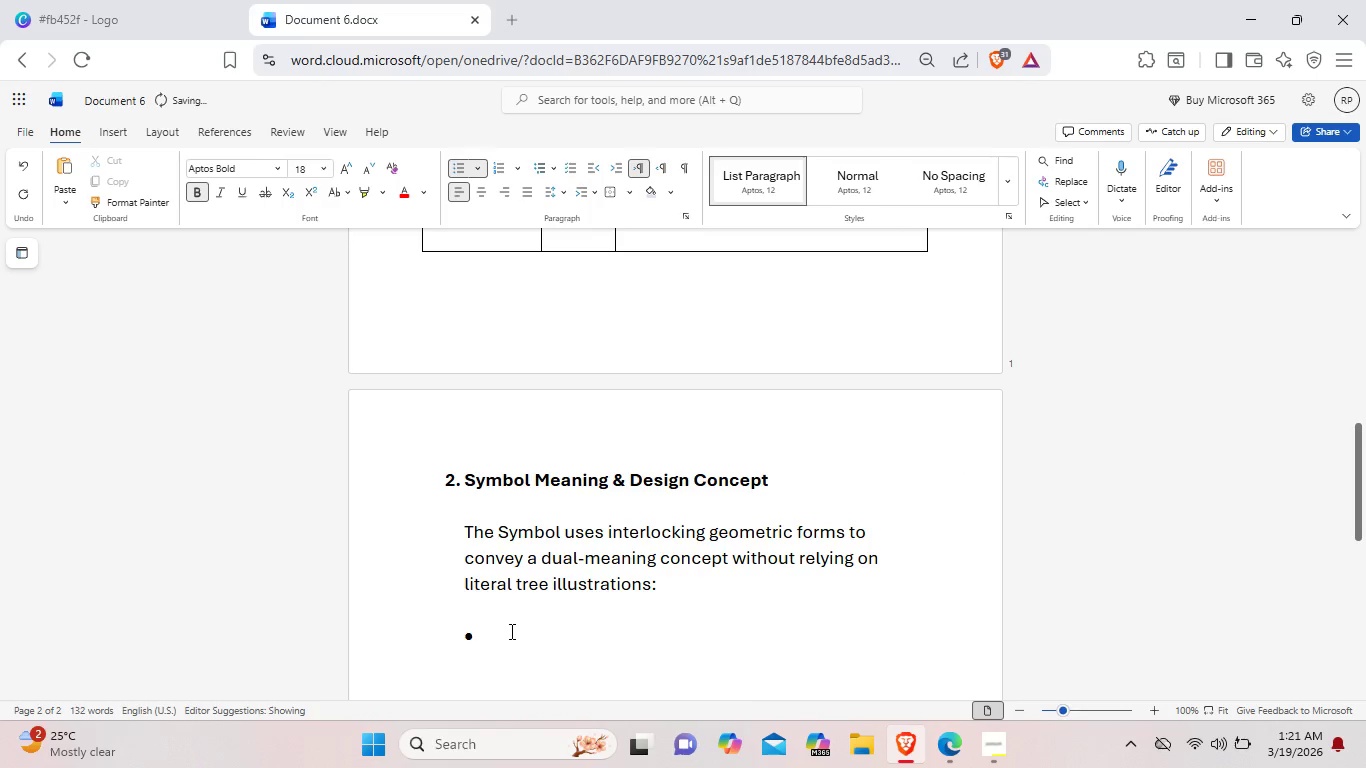 
type(The Branches (top)
key(Backspace)
key(Backspace)
key(Backspace)
type(Top): )
 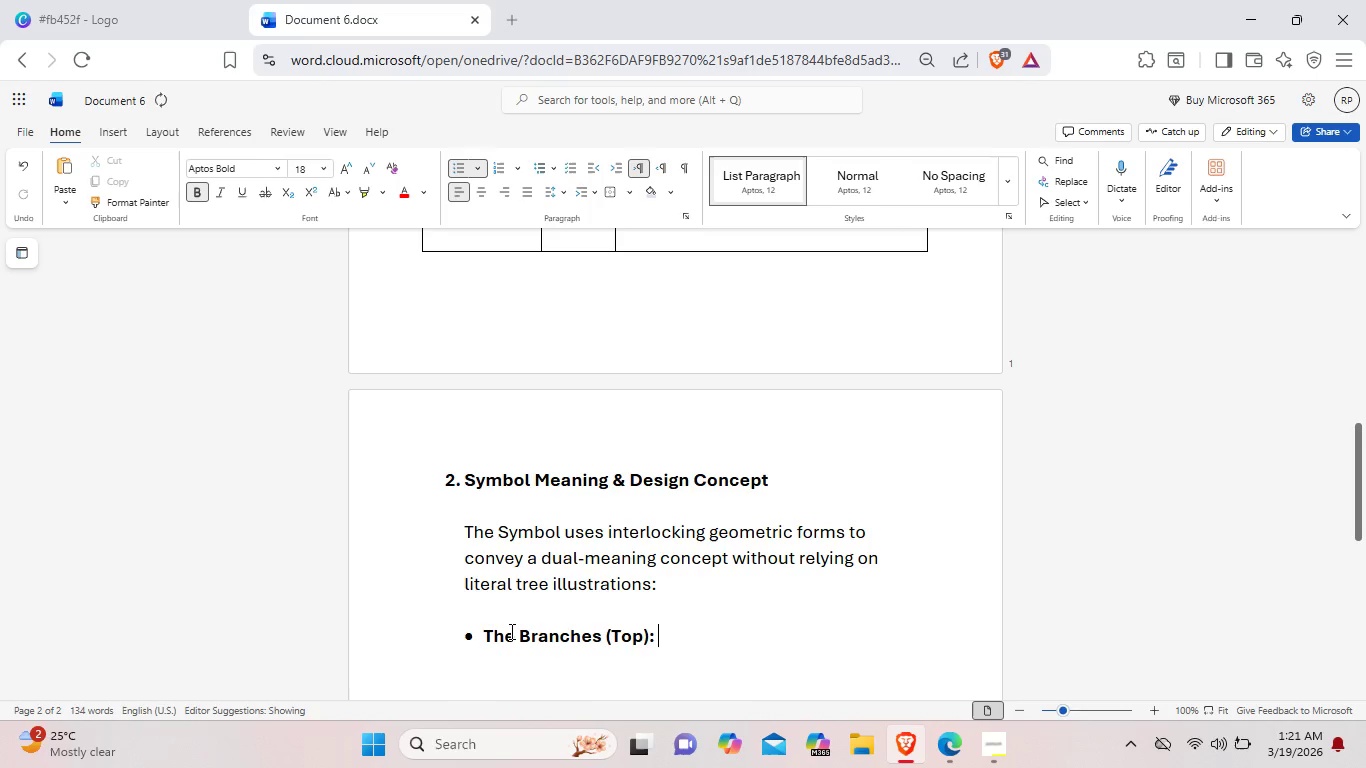 
key(Control+B)
 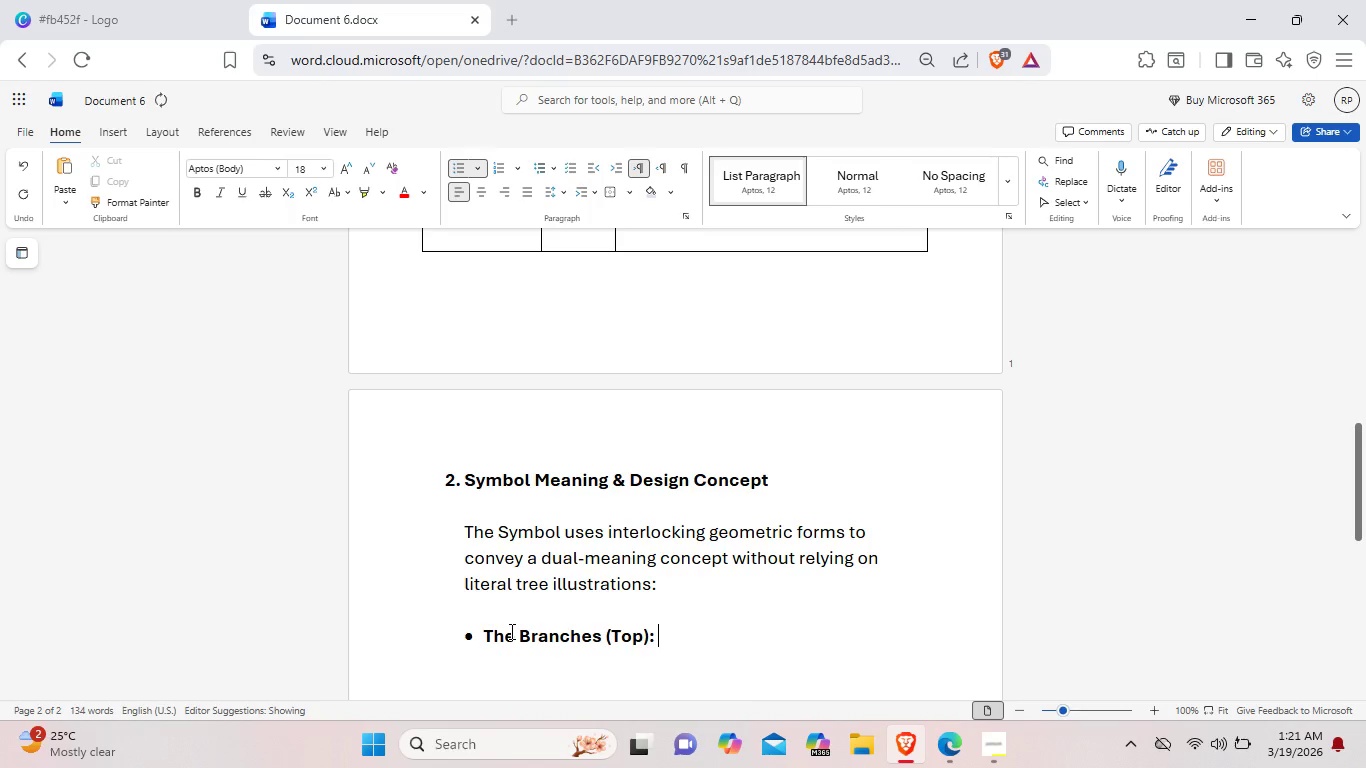 
type(REpre)
key(Backspace)
key(Backspace)
key(Backspace)
key(Backspace)
type(epresent future growth, tra)
key(Backspace)
key(Backspace)
key(Backspace)
type(strategic )
 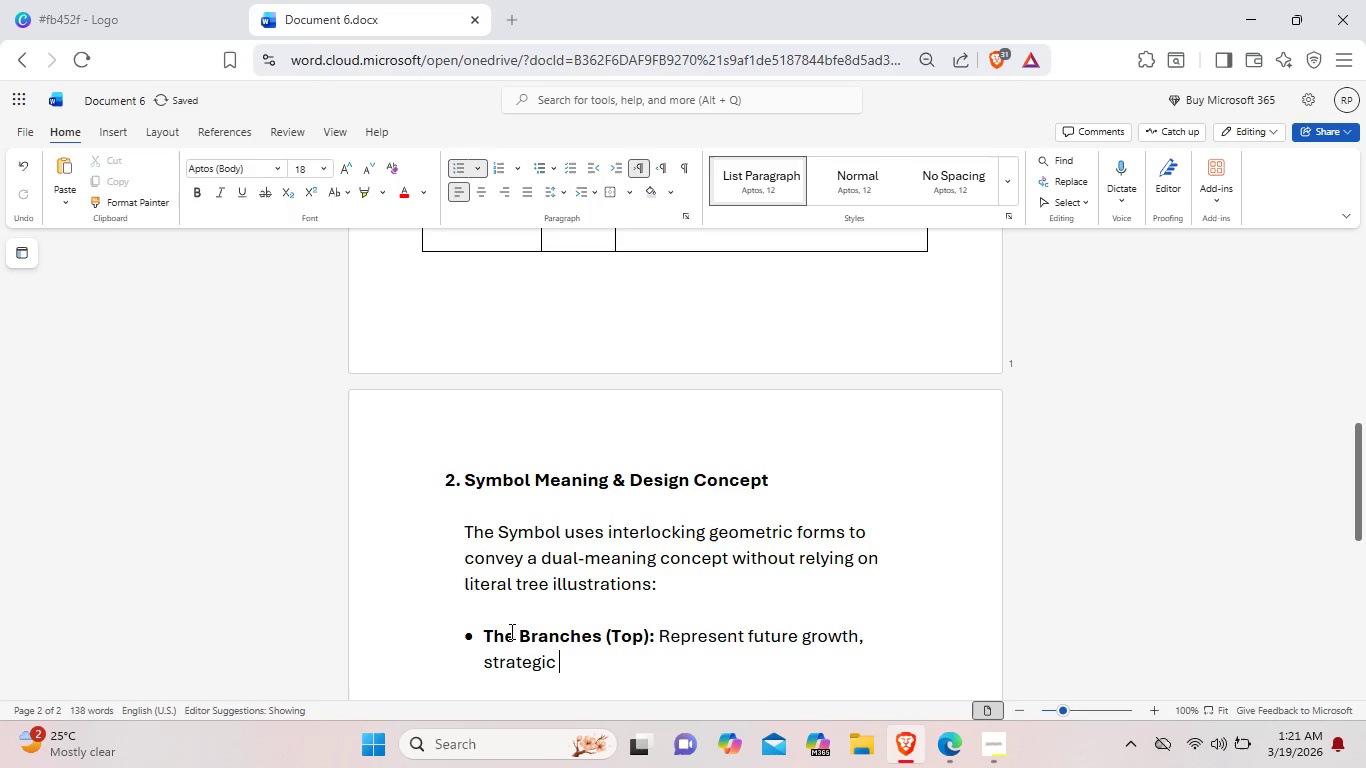 
type( foresight )
key(Backspace)
type(; and the expansion )
 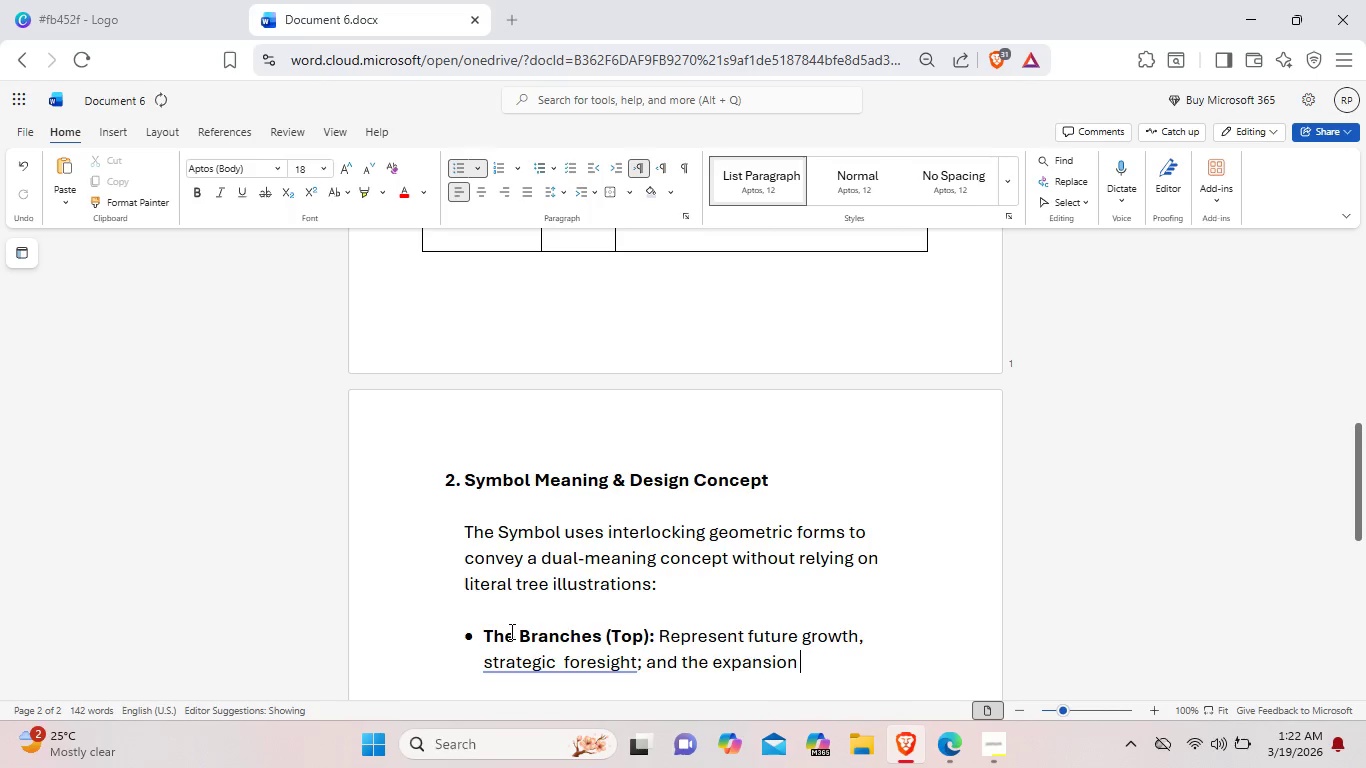 
type(into a new)
 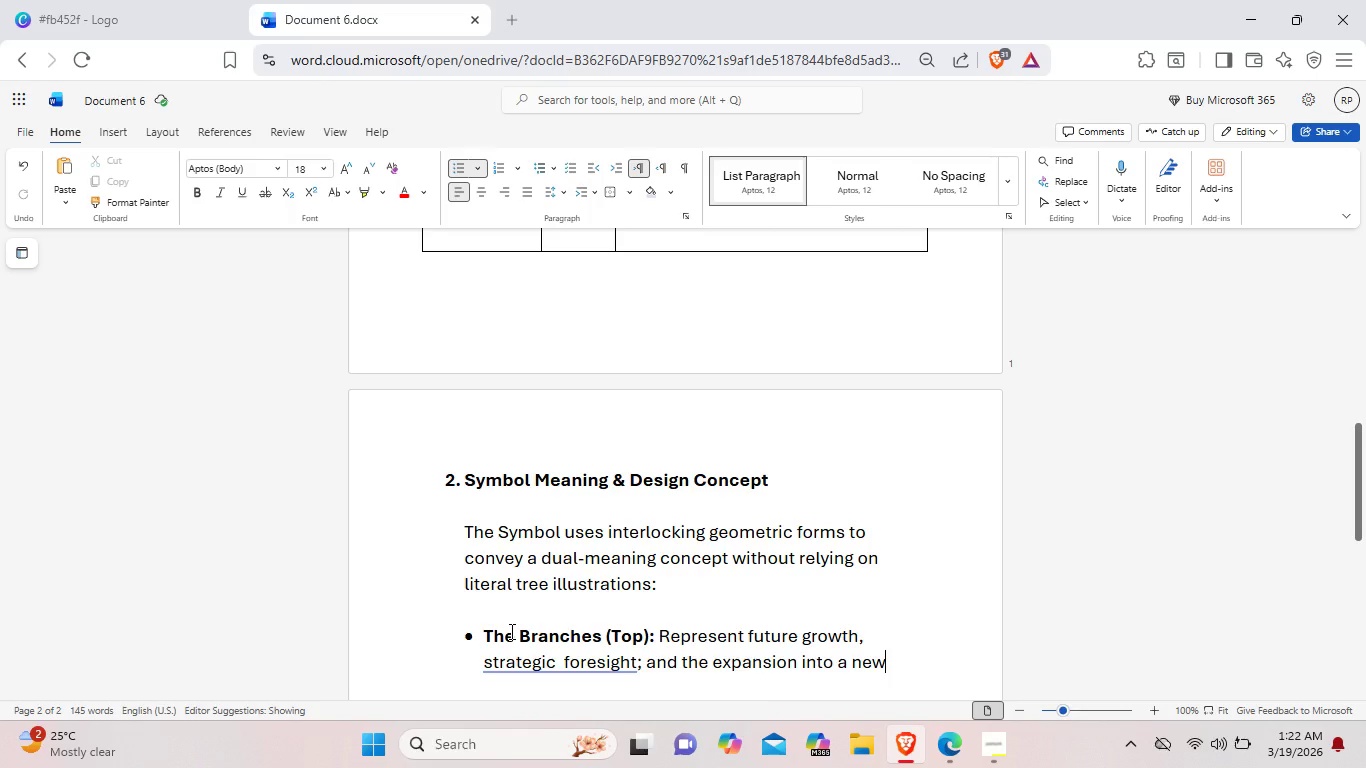 
wait(13.34)
 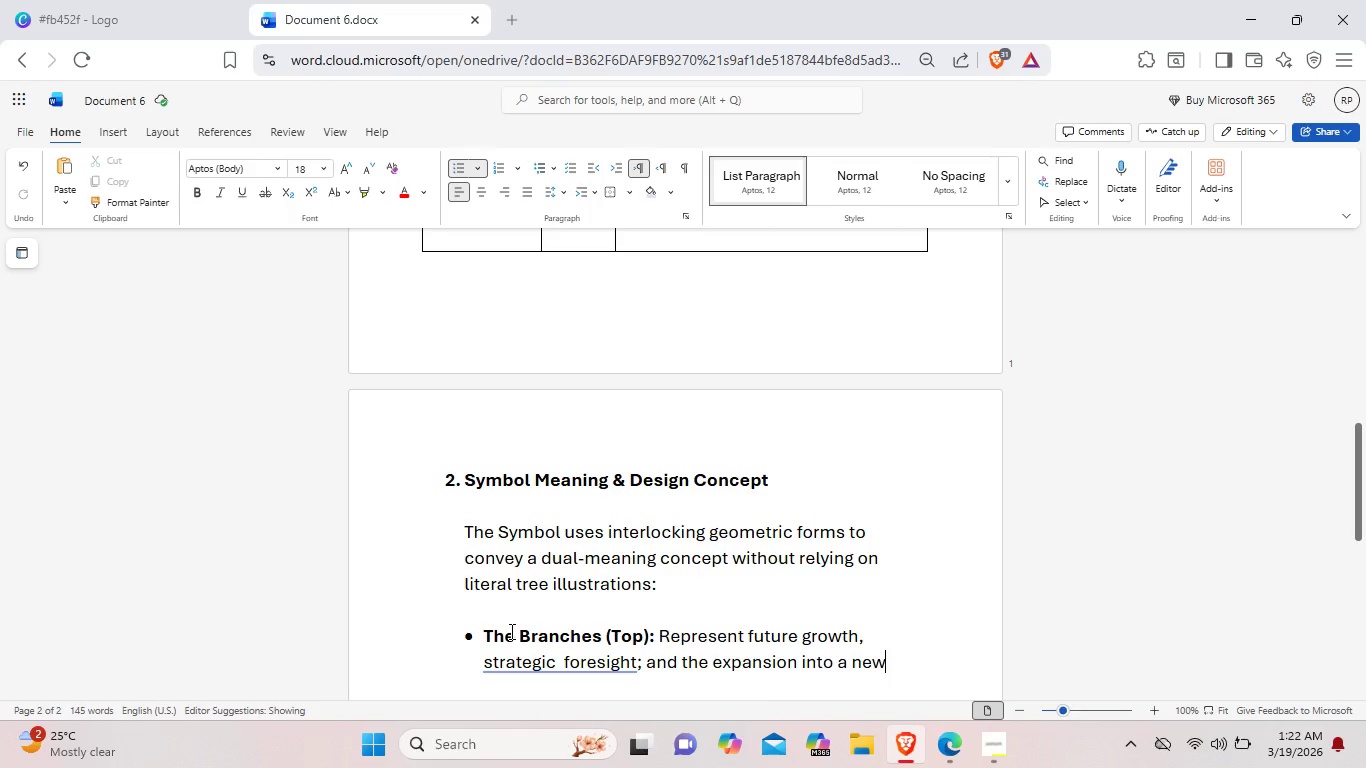 
type( markets or effiencies.)
 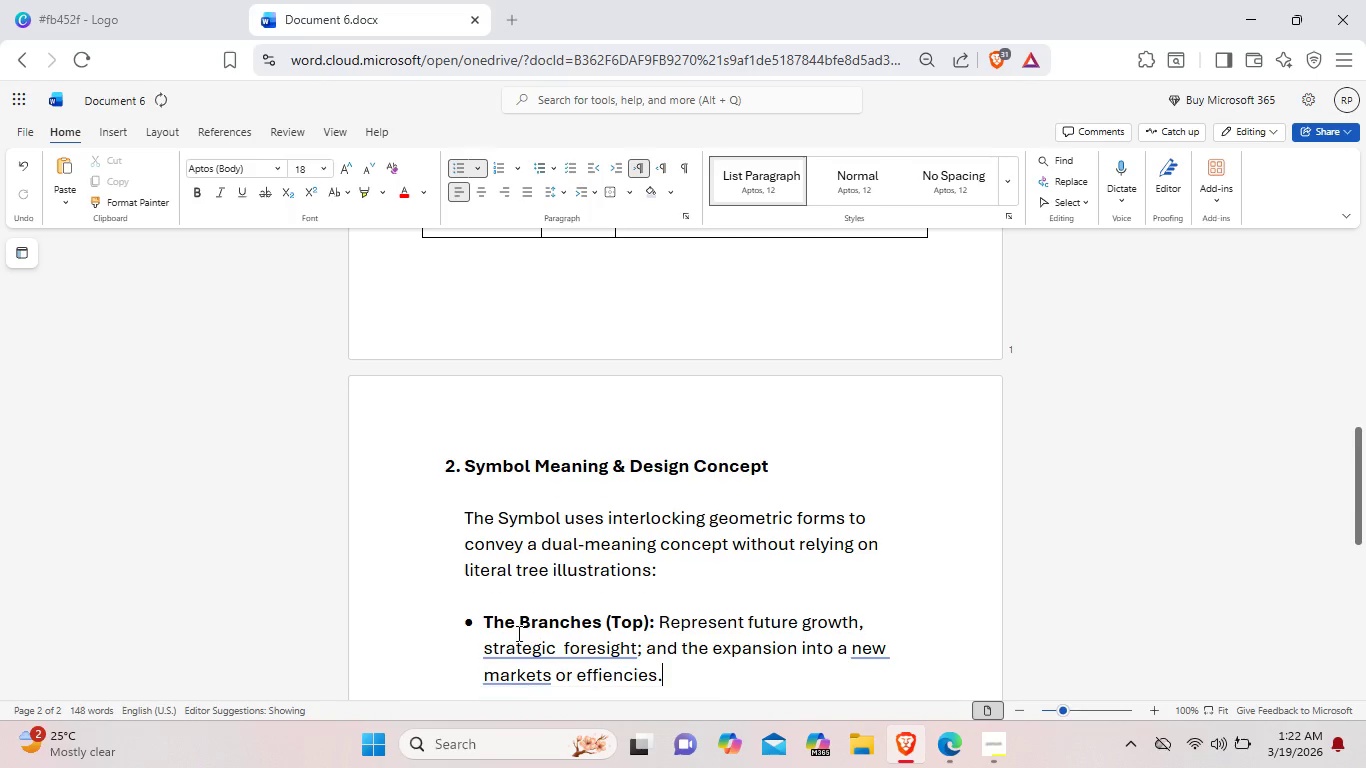 
scroll: coordinate [517, 633], scroll_direction: down, amount: 2.0
 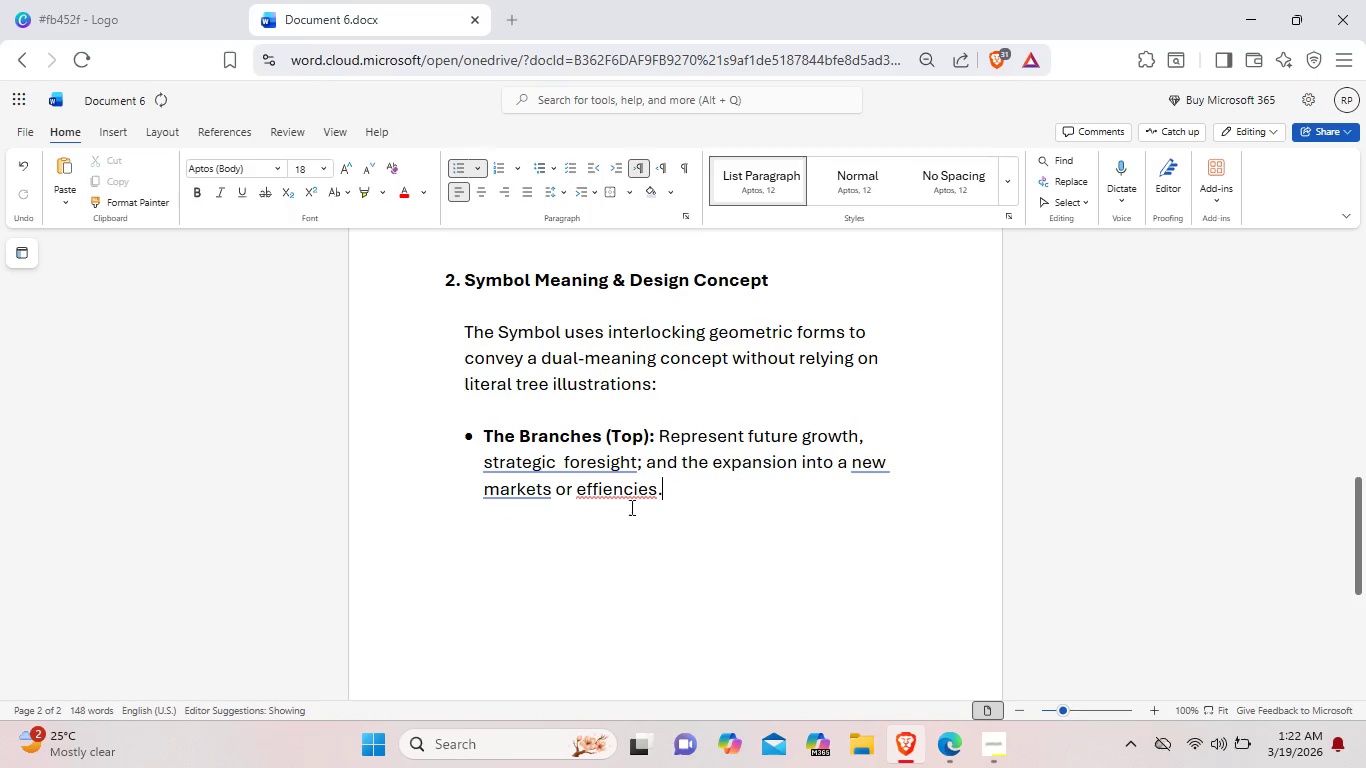 
left_click([625, 491])
 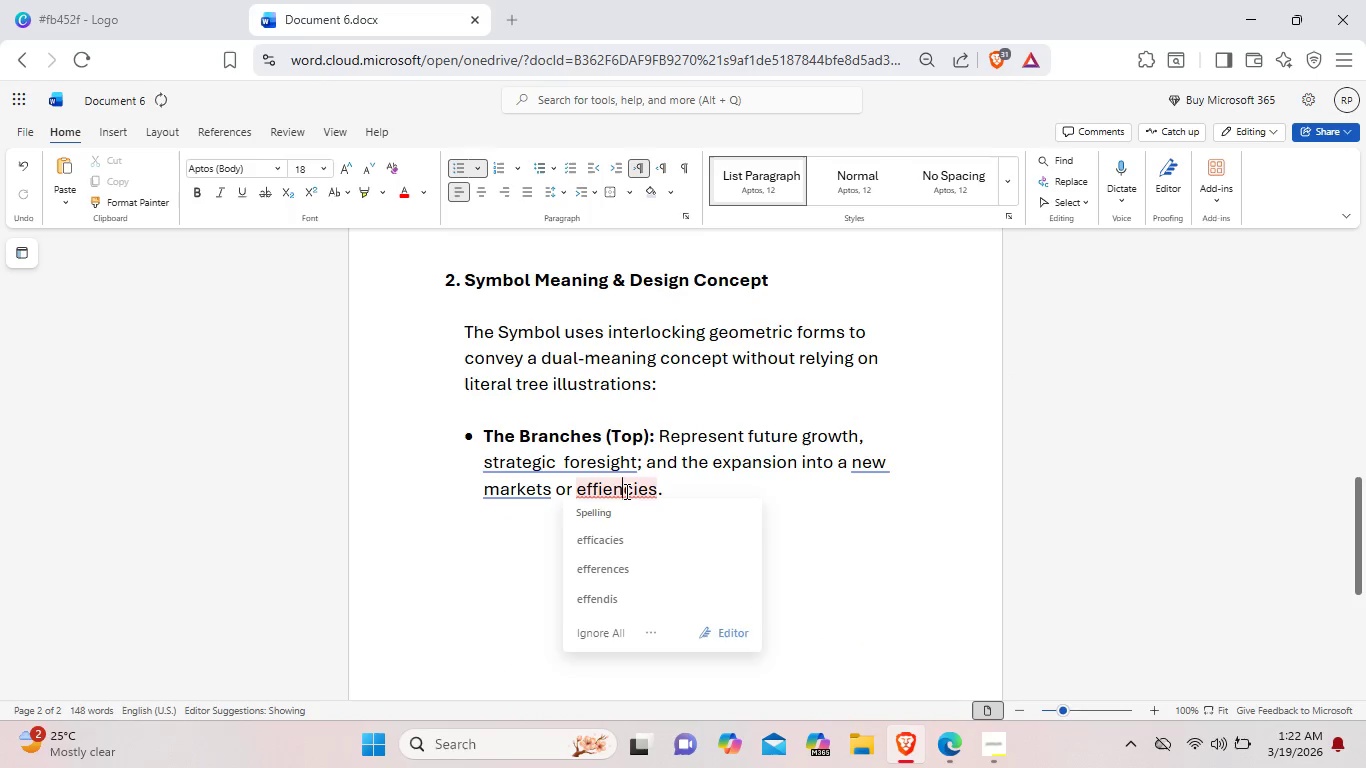 
right_click([625, 491])
 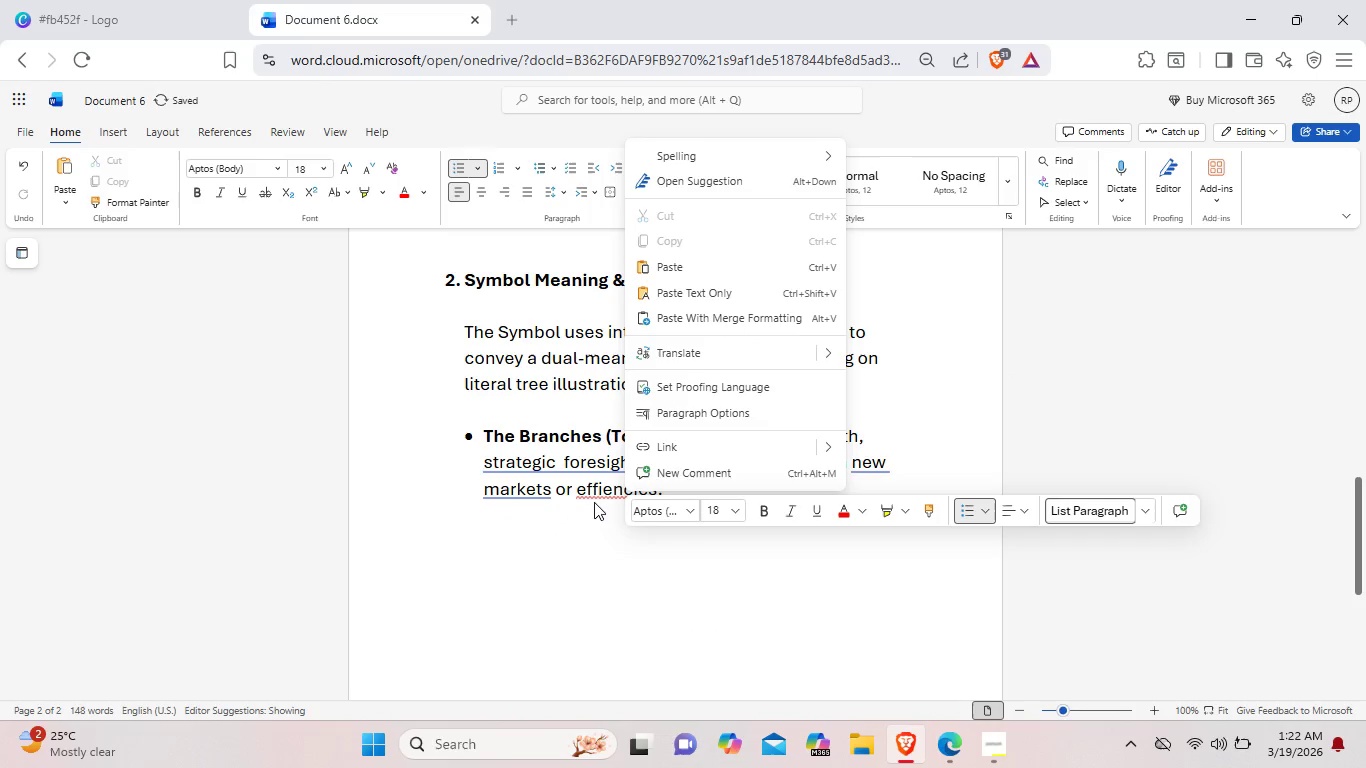 
left_click([592, 493])
 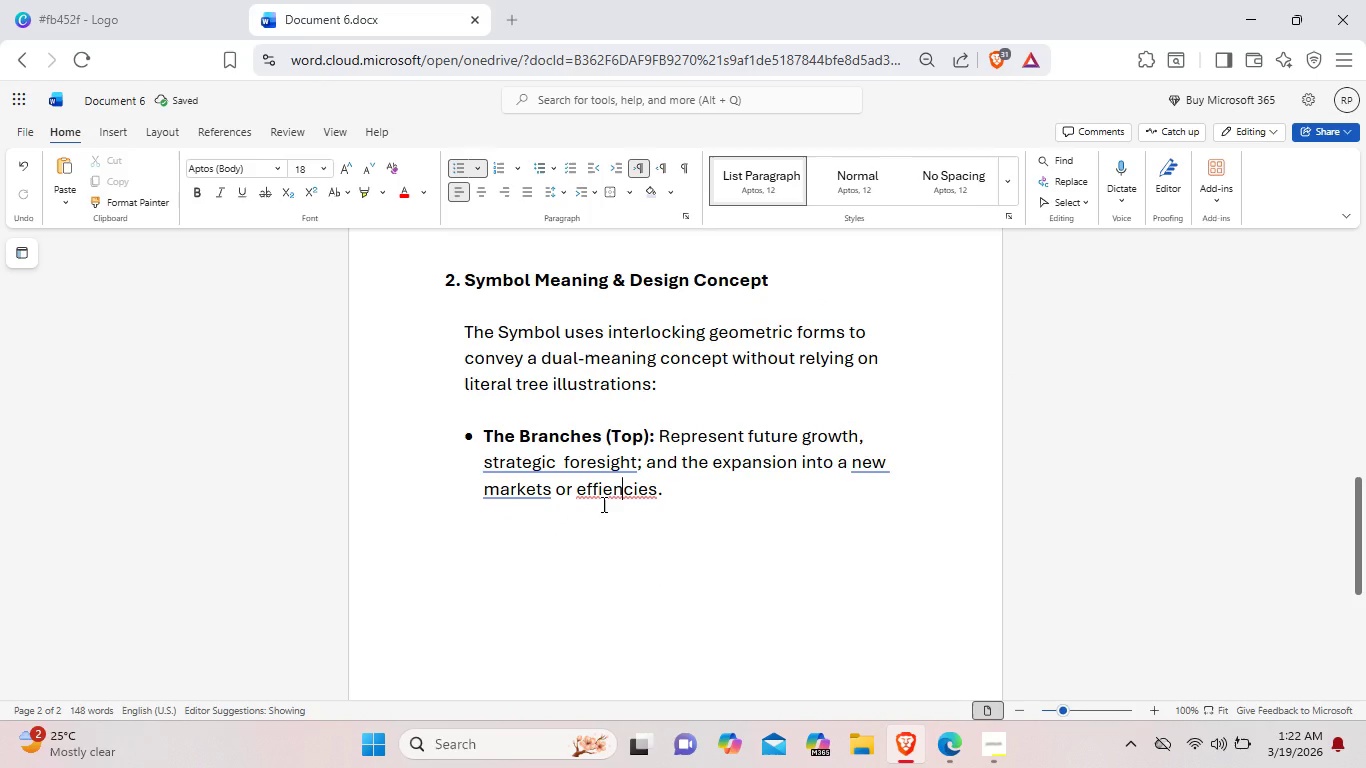 
left_click([602, 504])
 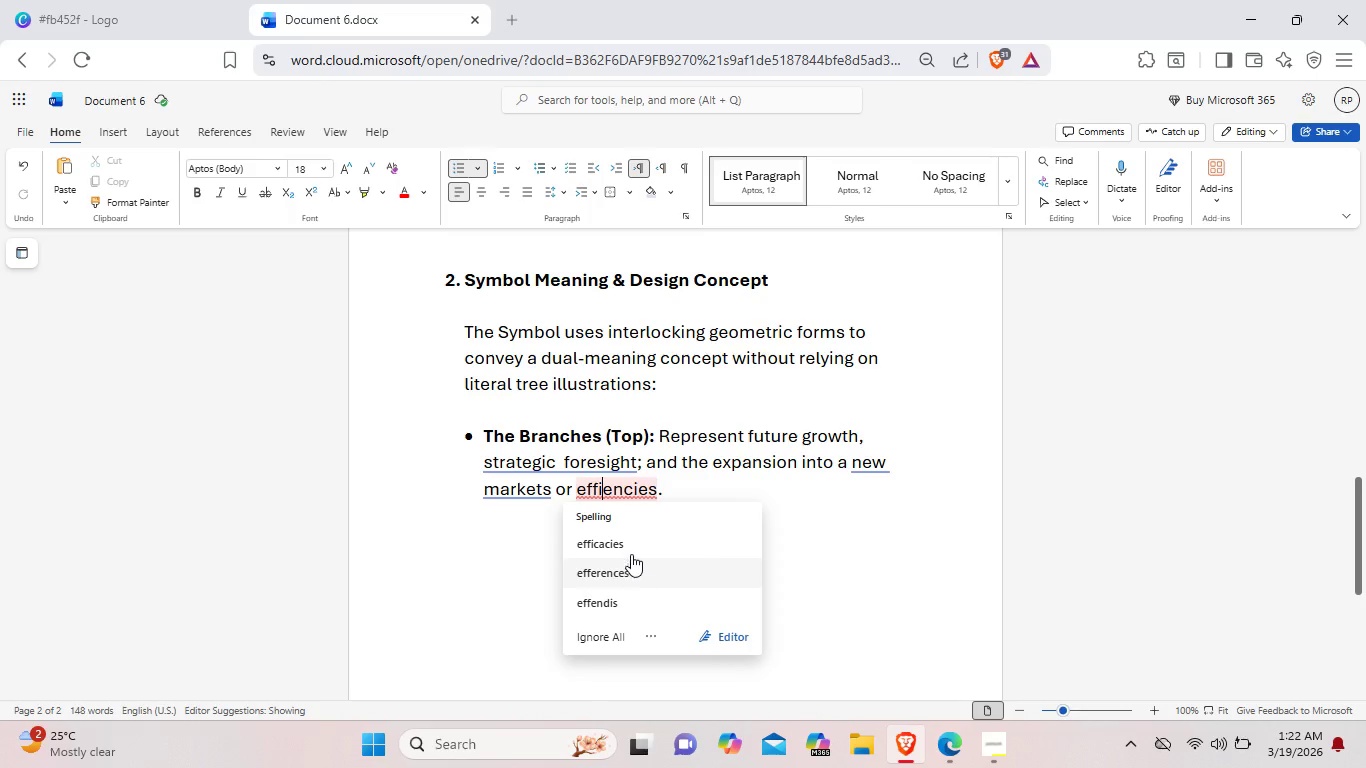 
left_click([647, 495])
 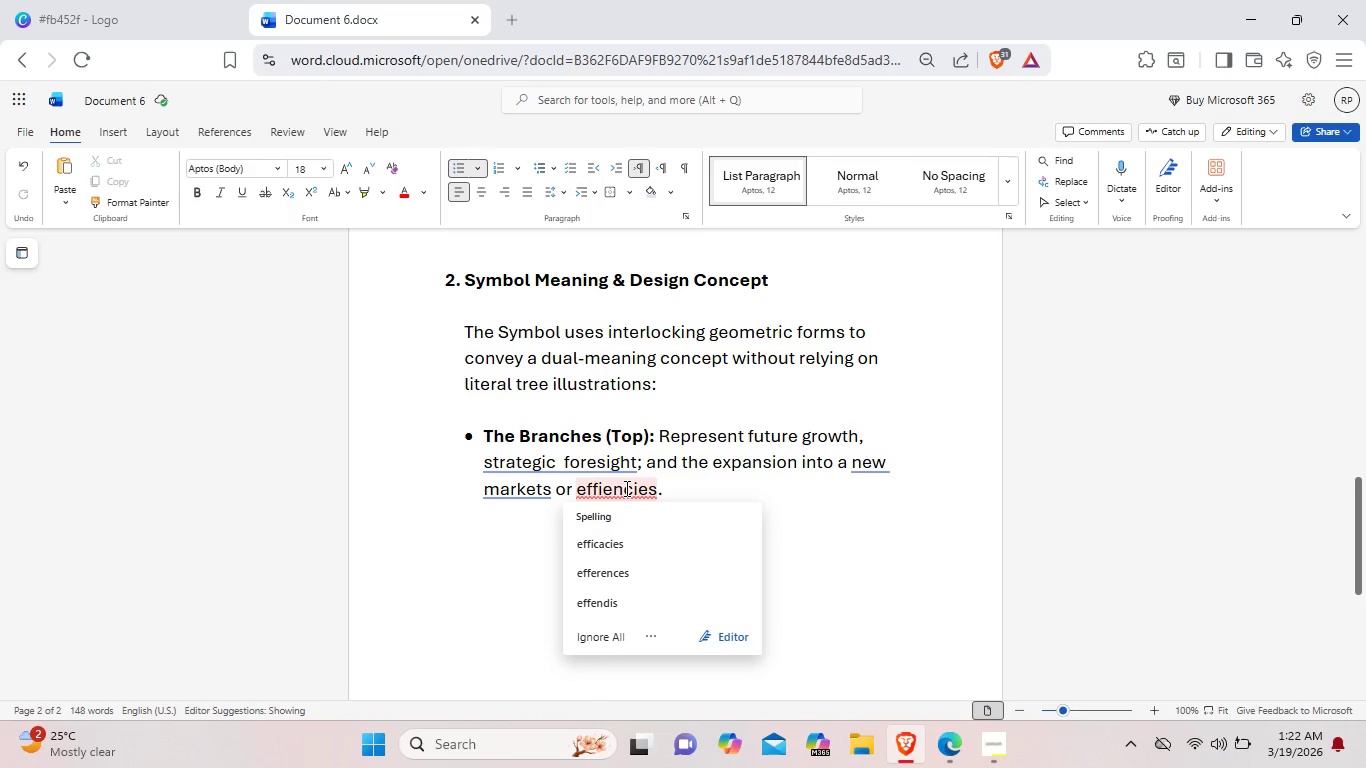 
wait(8.0)
 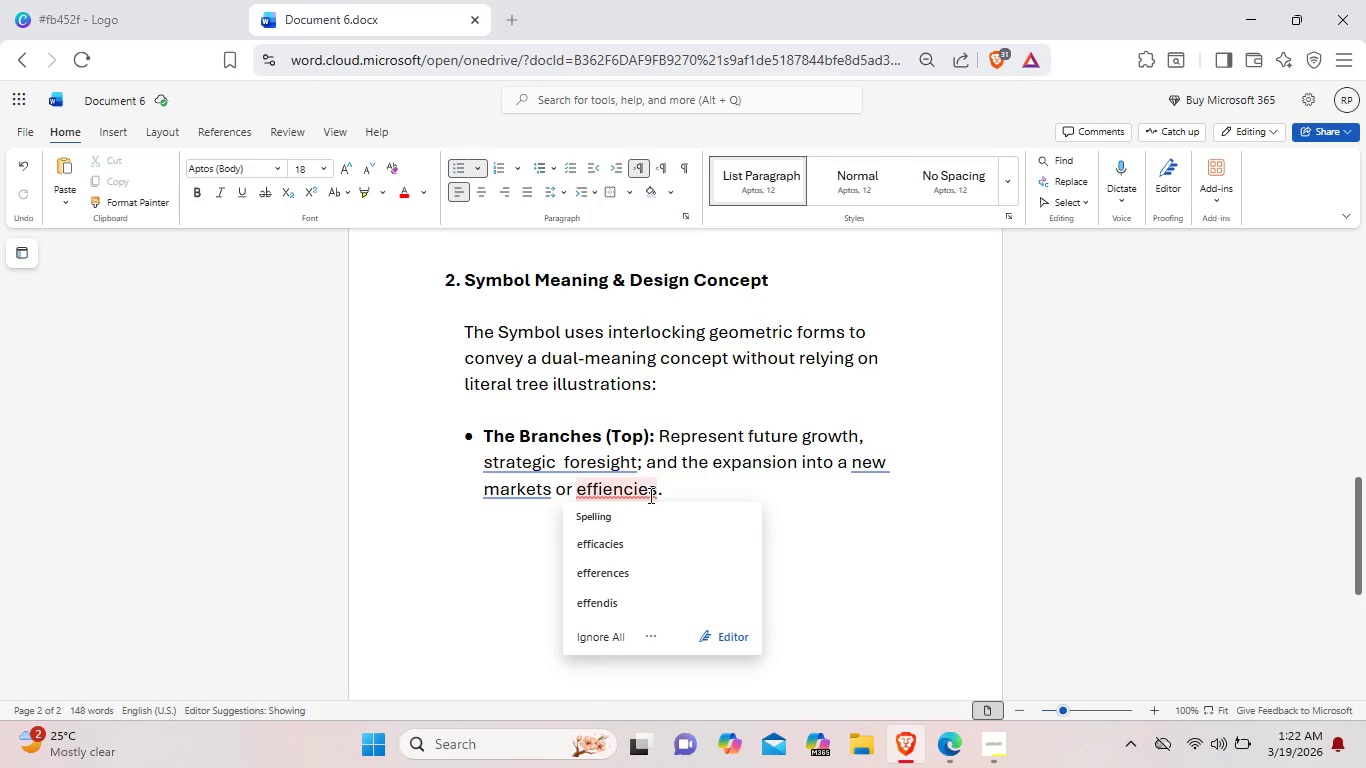 
left_click([658, 489])
 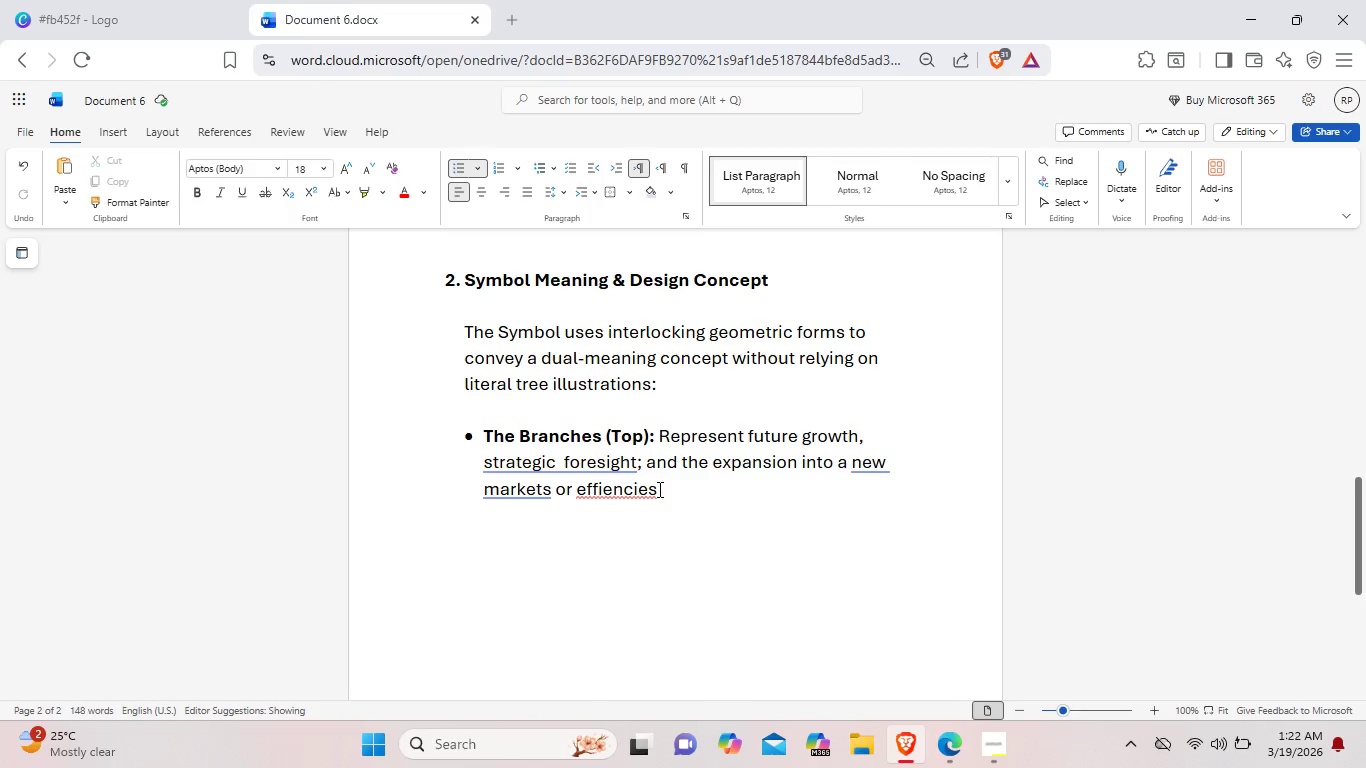 
key(Backspace)
key(Backspace)
type(ncis.)
 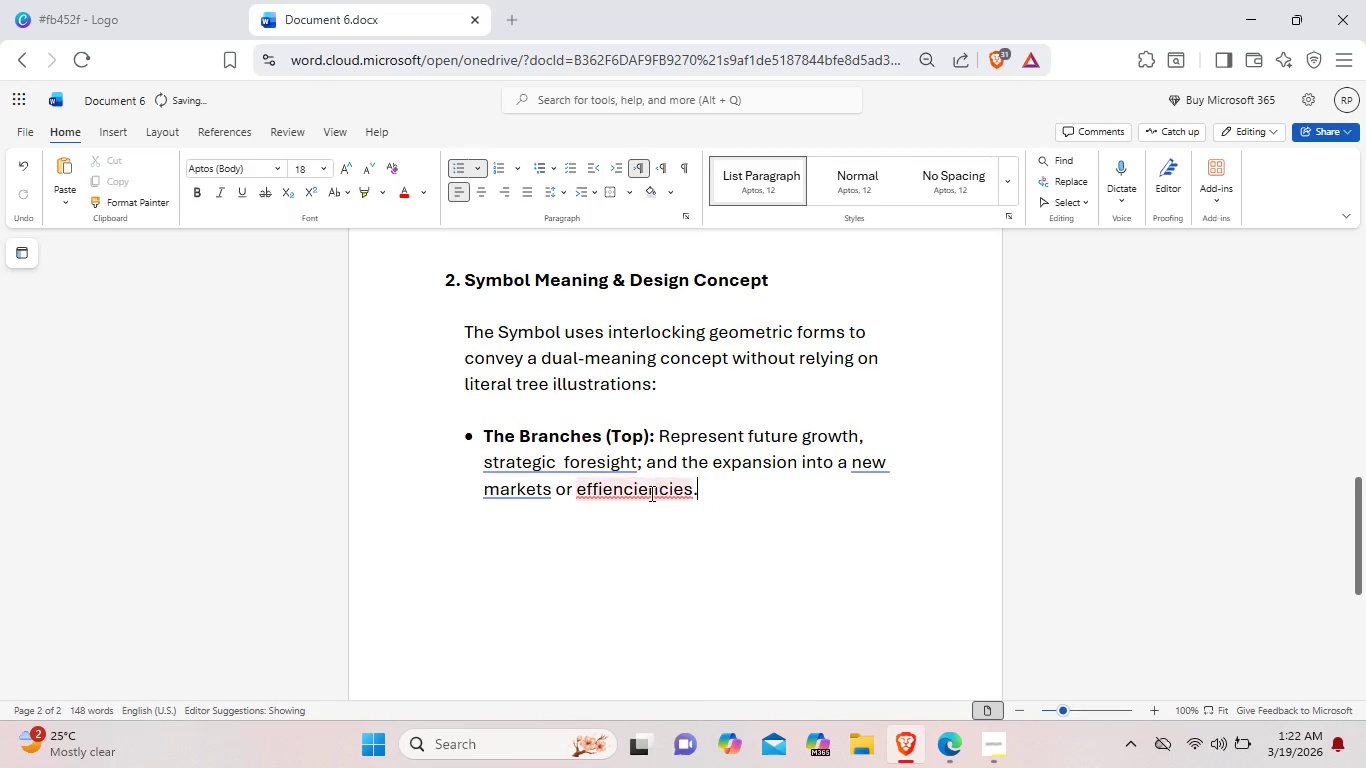 
hold_key(key=E, duration=0.31)
 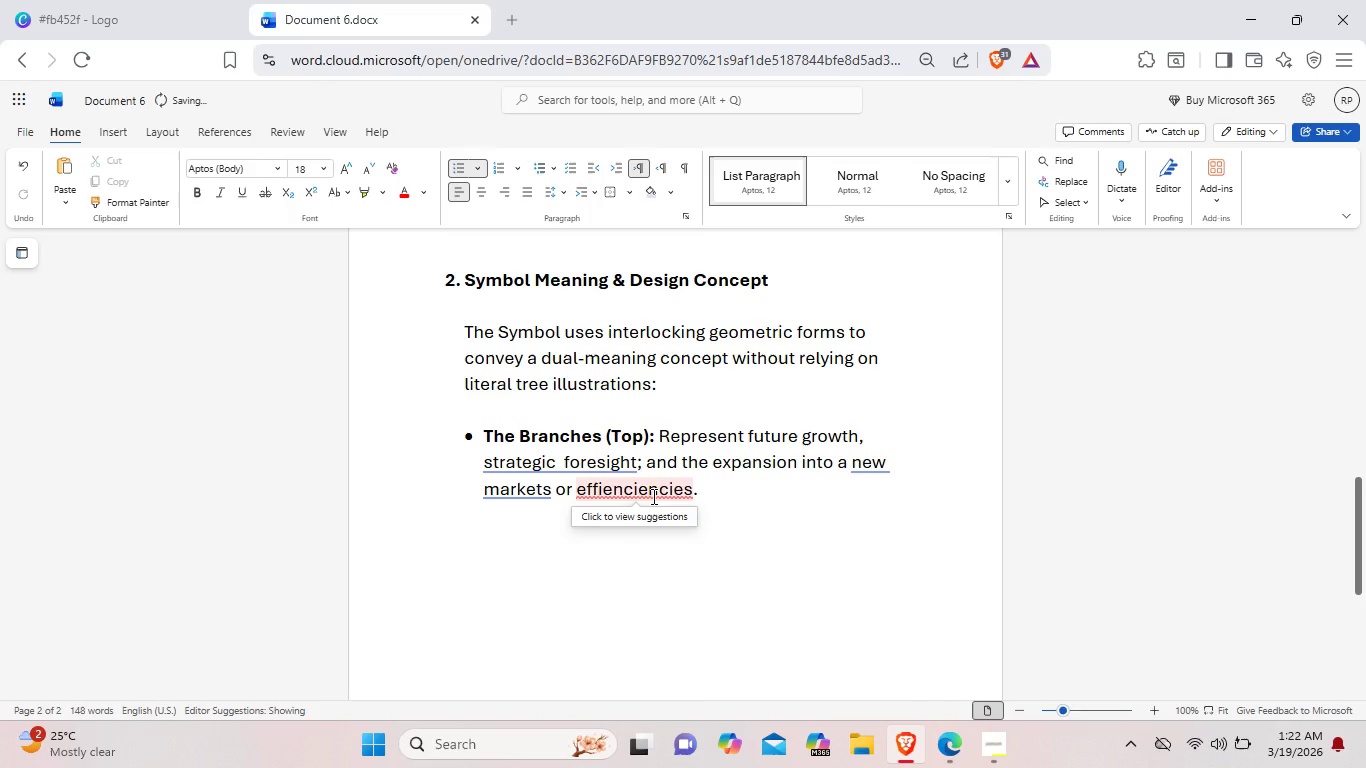 
right_click([652, 496])
 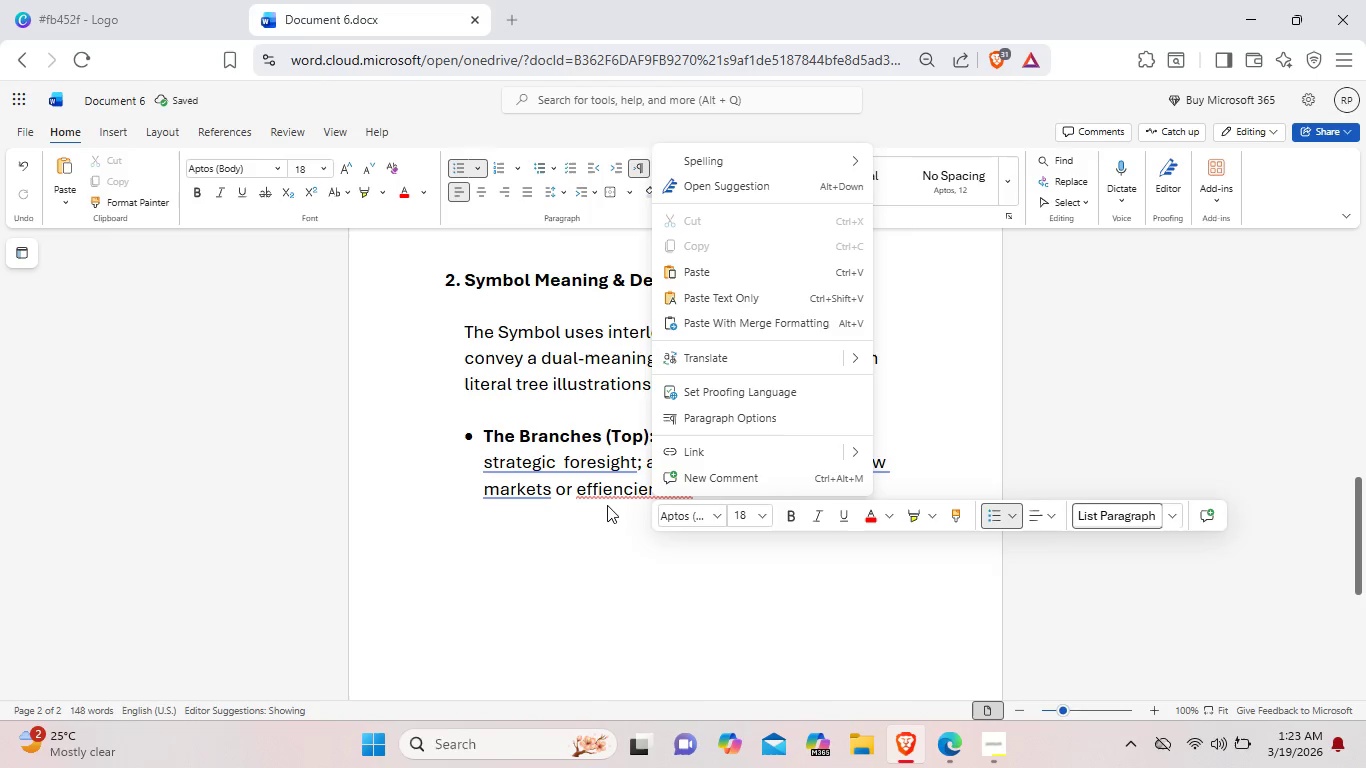 
left_click([617, 493])
 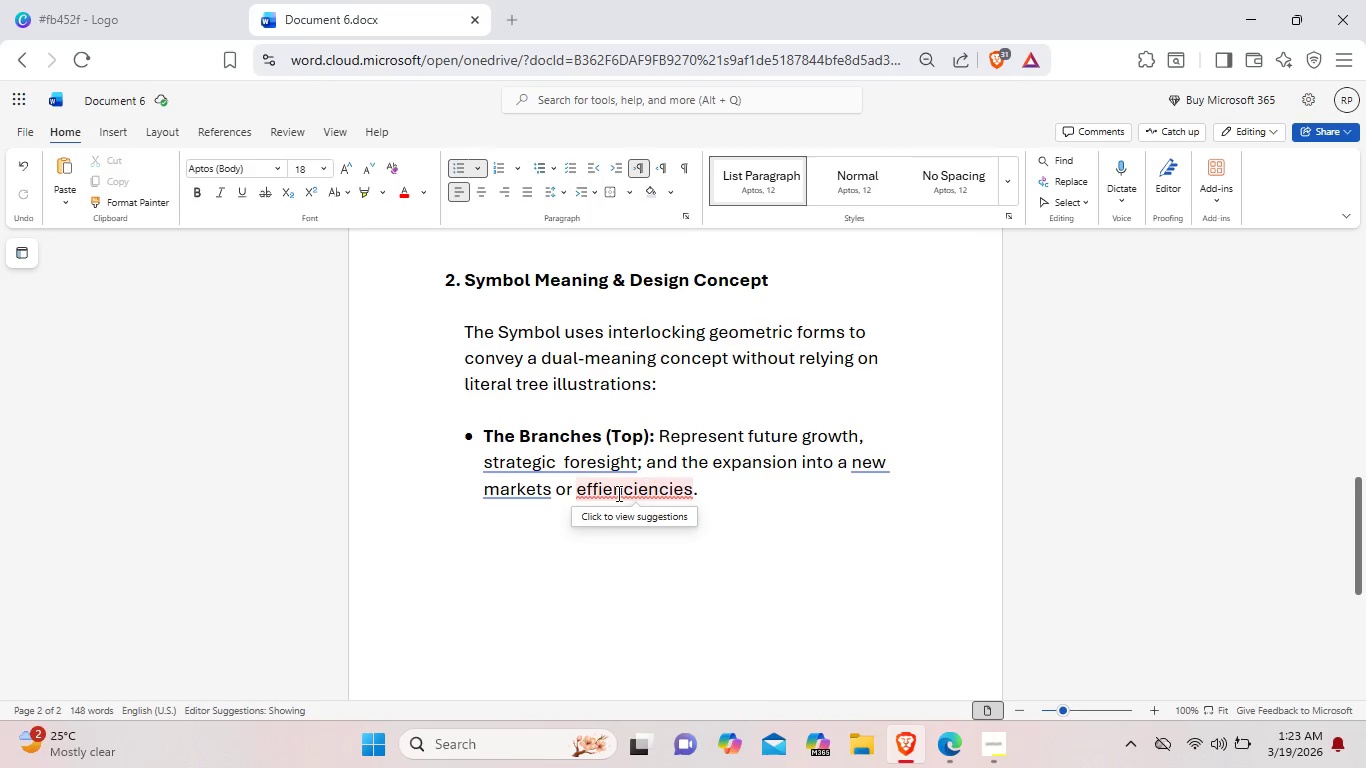 
left_click([617, 493])
 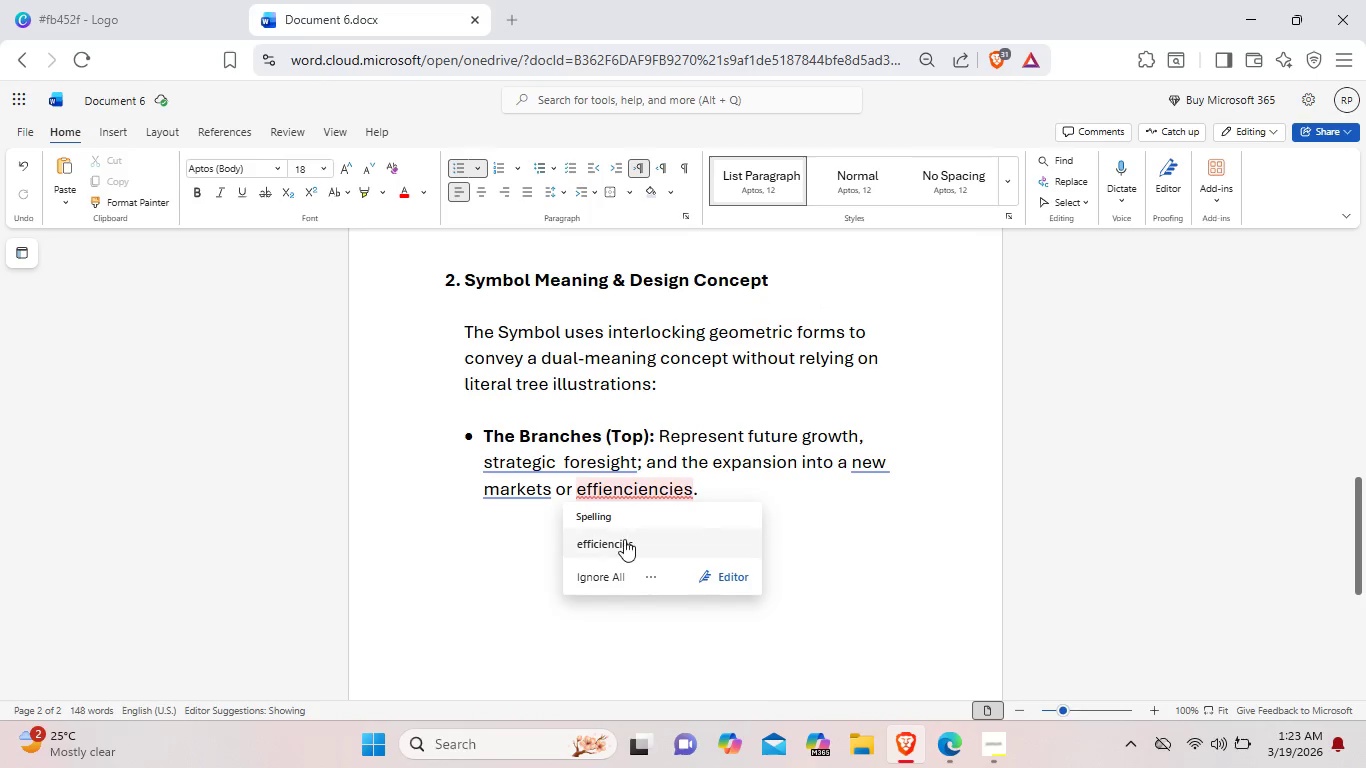 
left_click([624, 539])
 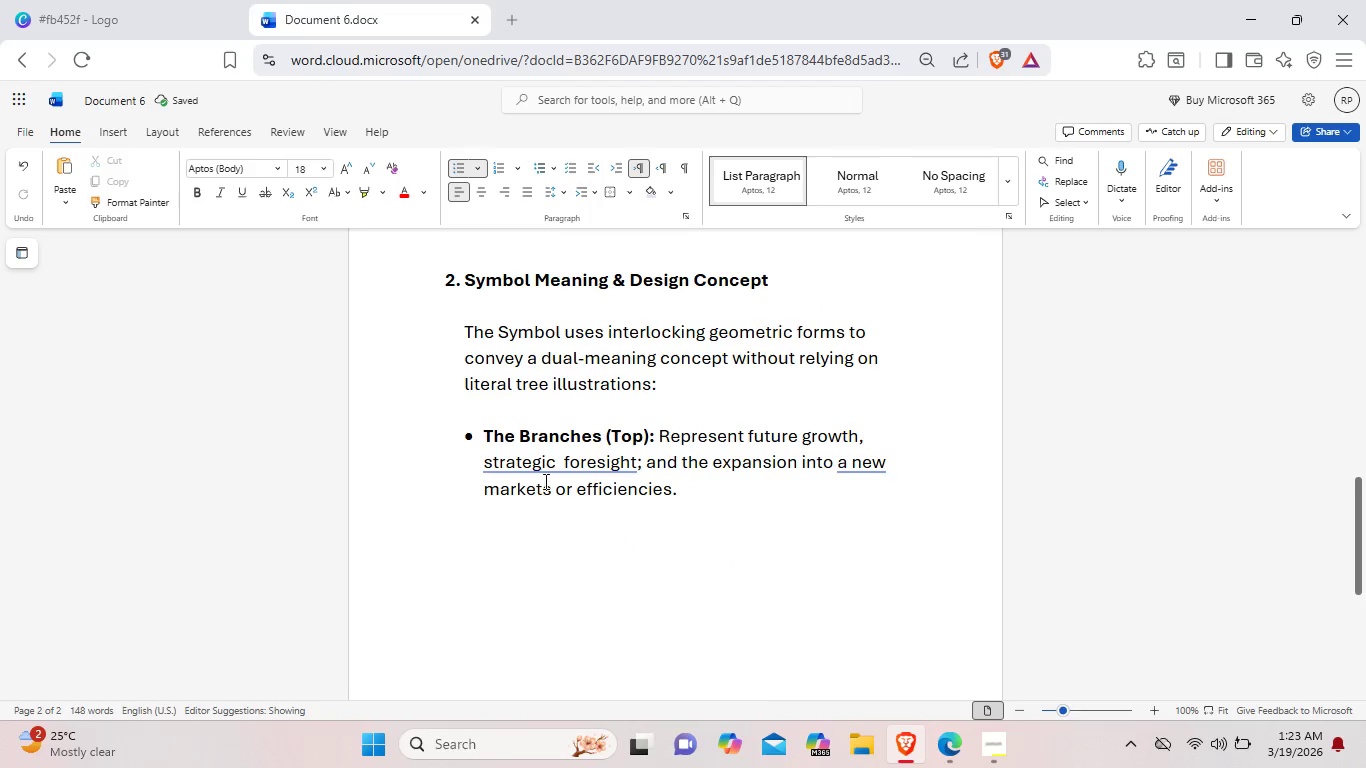 
left_click([557, 463])
 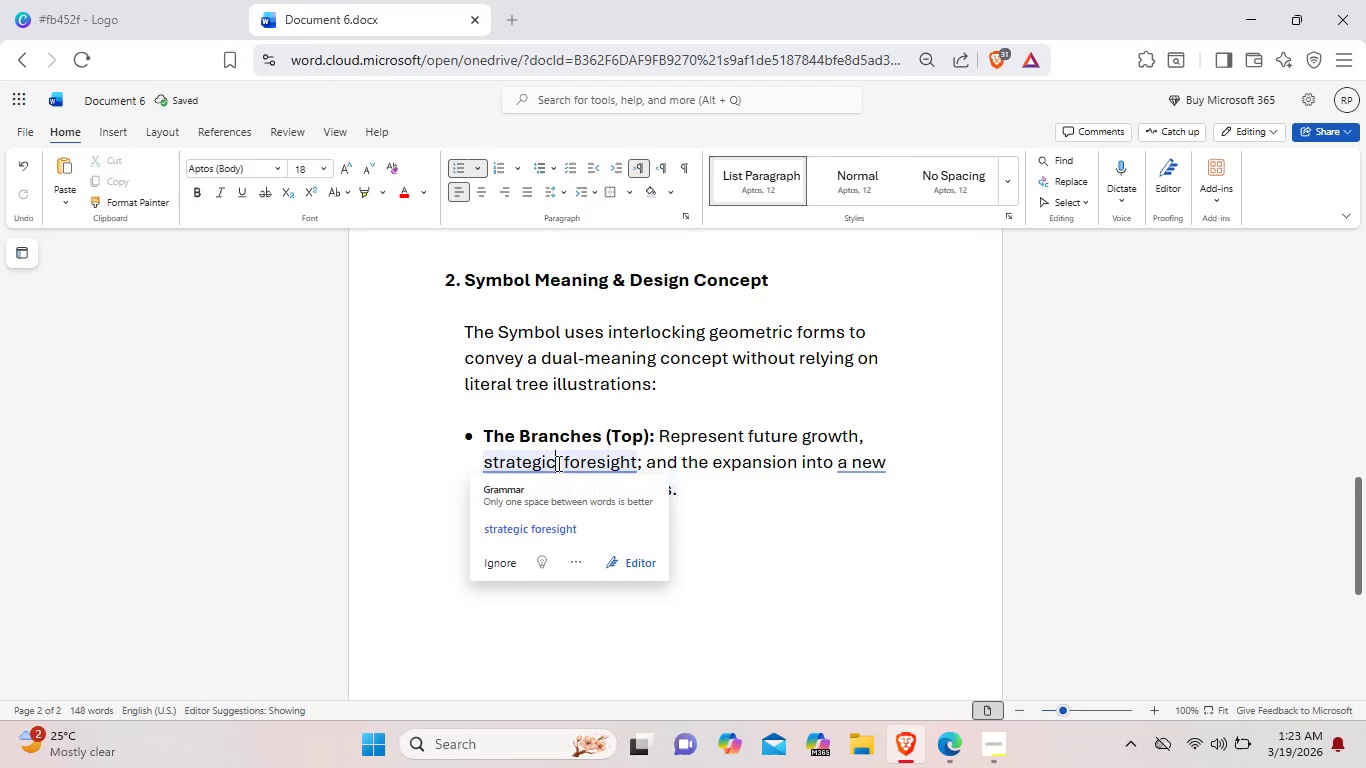 
right_click([557, 463])
 